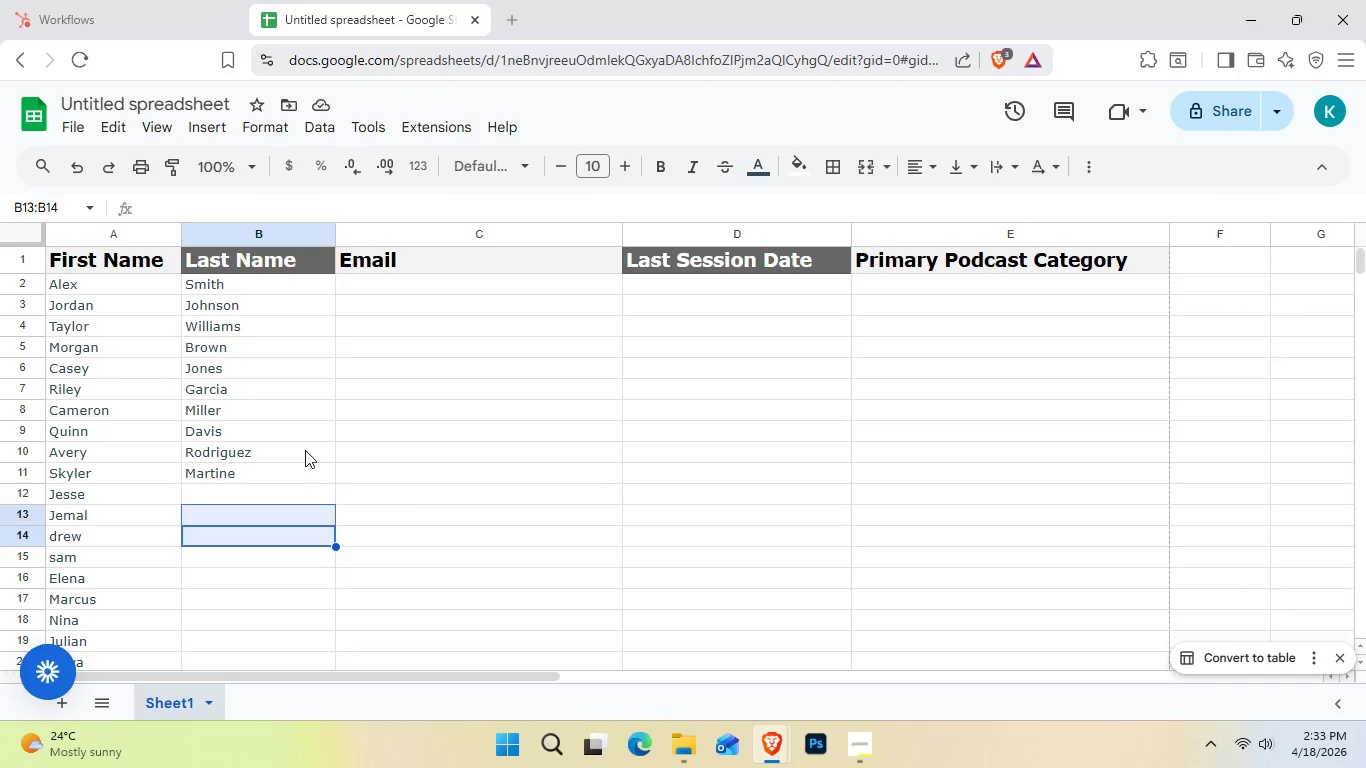 
key(Shift+ArrowUp)
 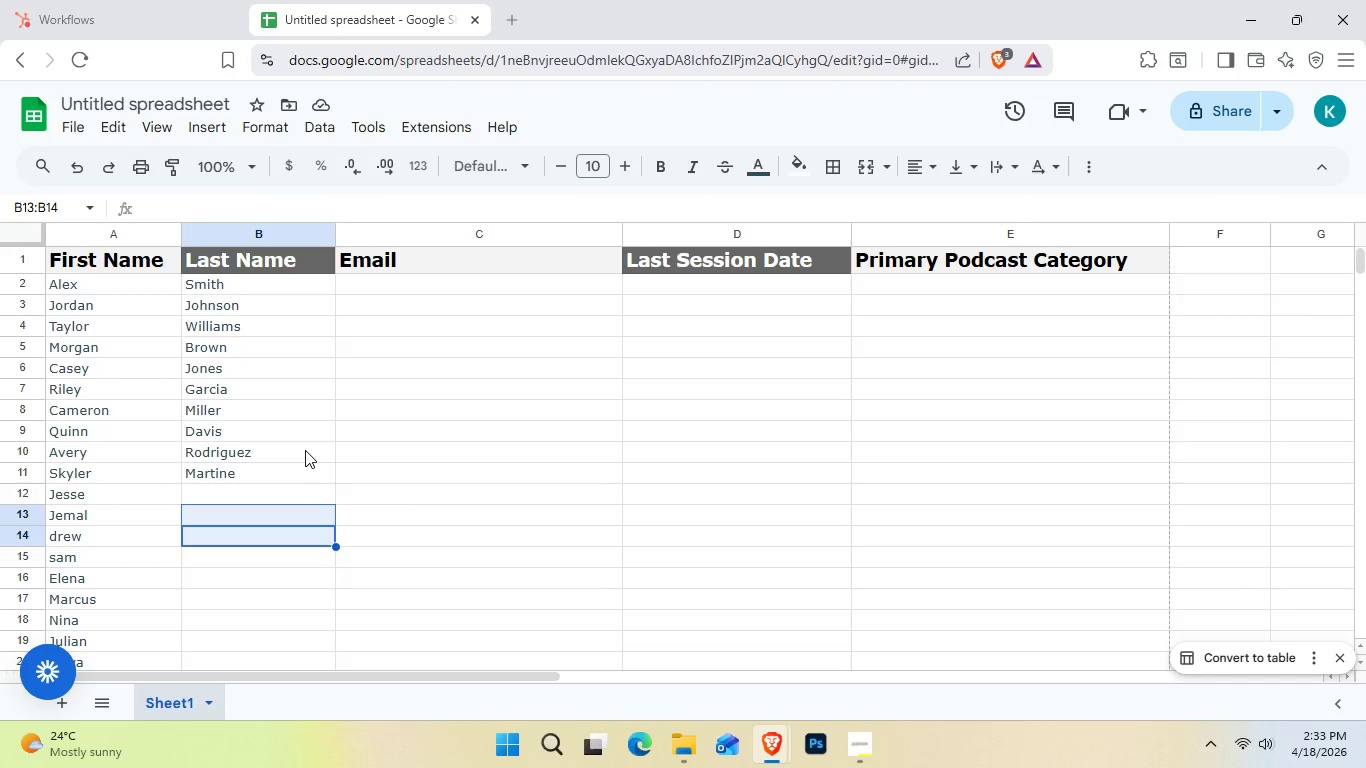 
key(ArrowUp)
 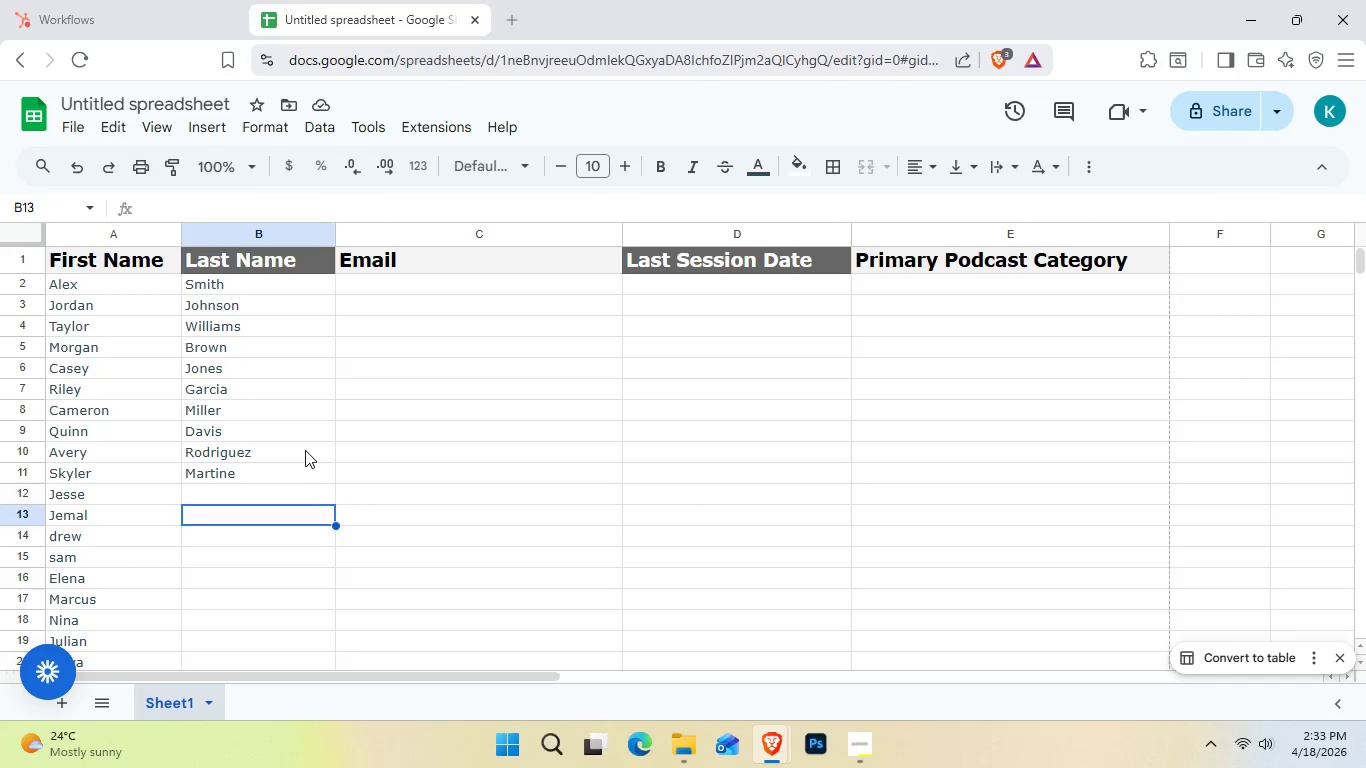 
key(ArrowUp)
 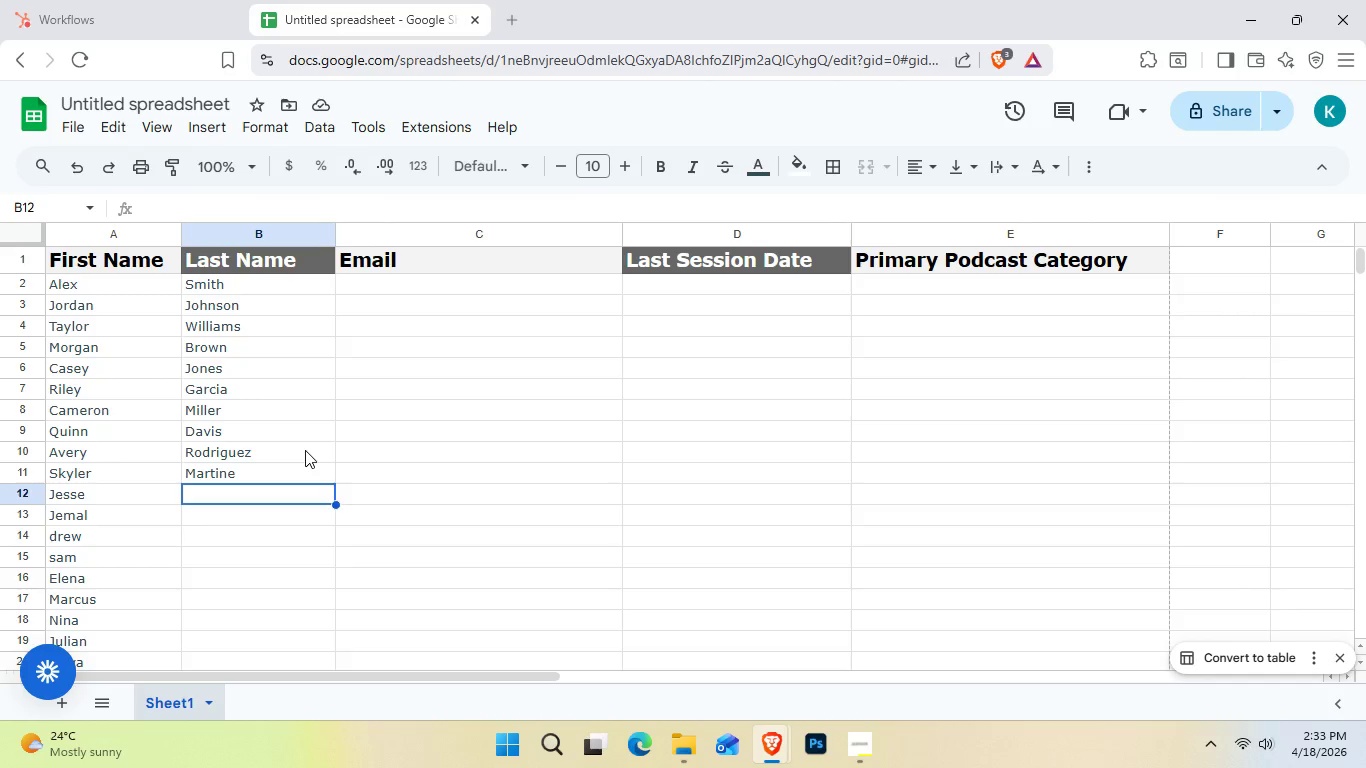 
key(ArrowUp)
 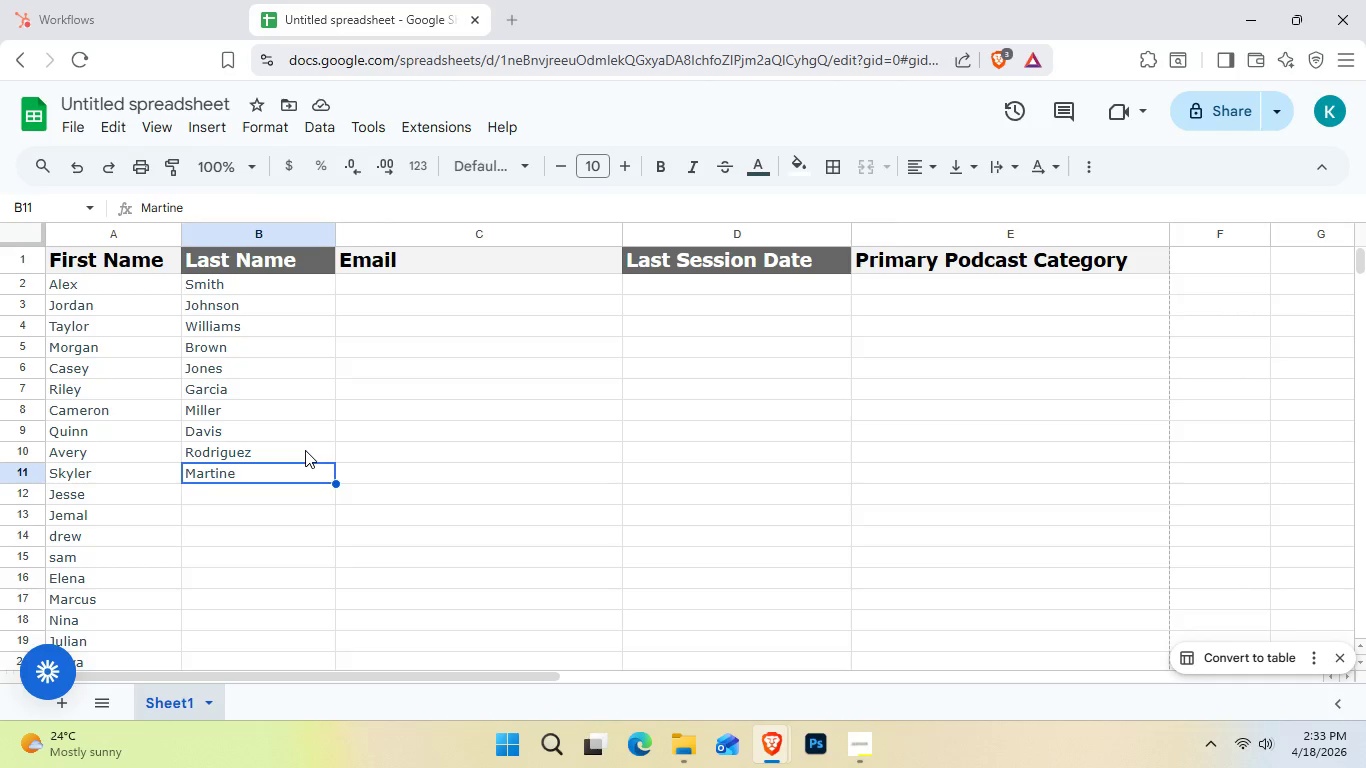 
key(Shift+ShiftRight)
 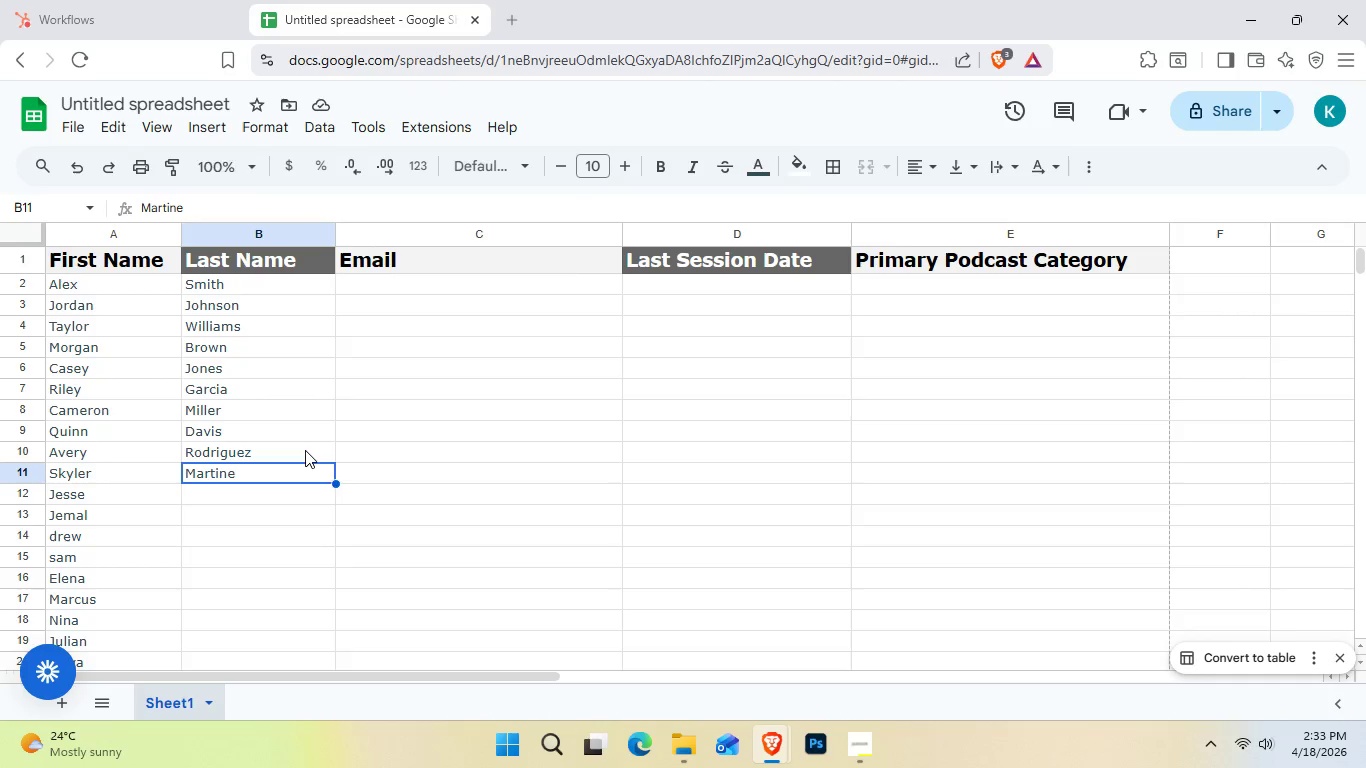 
key(Enter)
 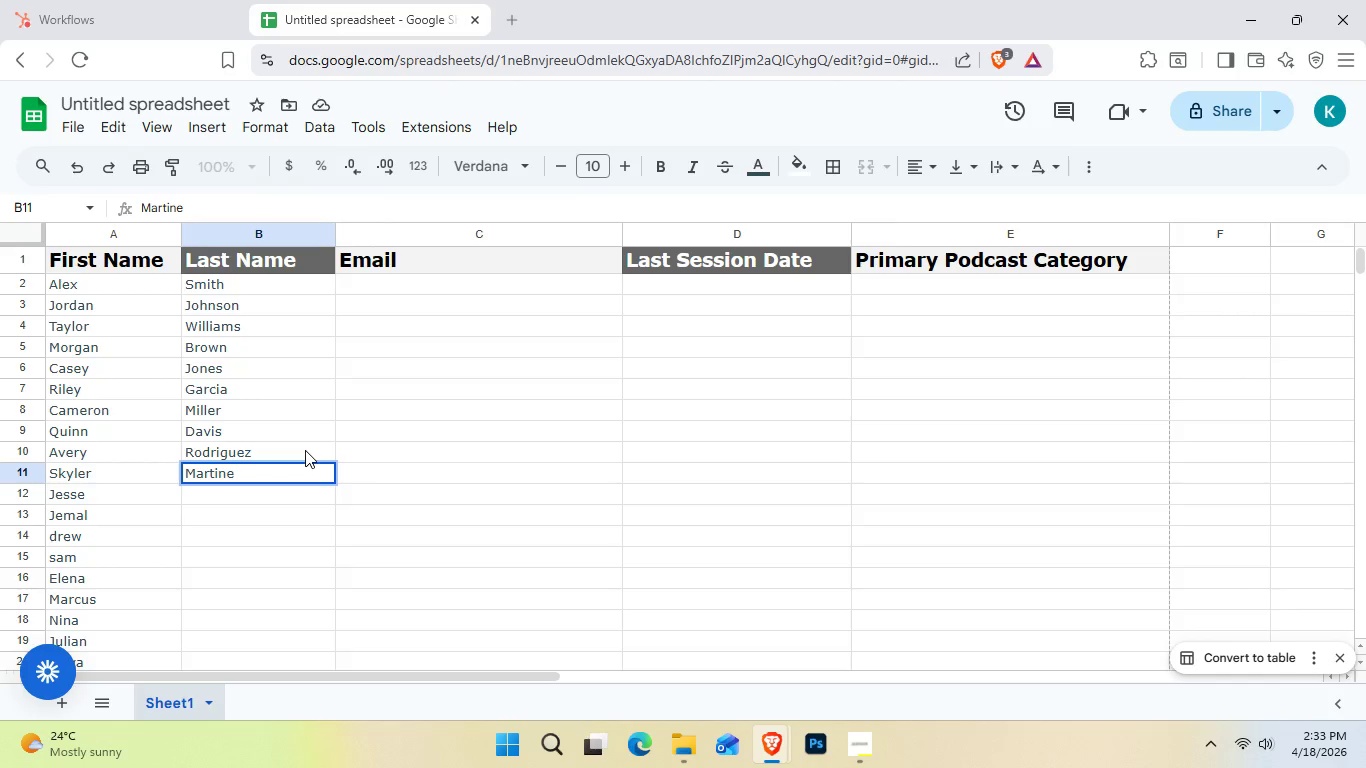 
key(S)
 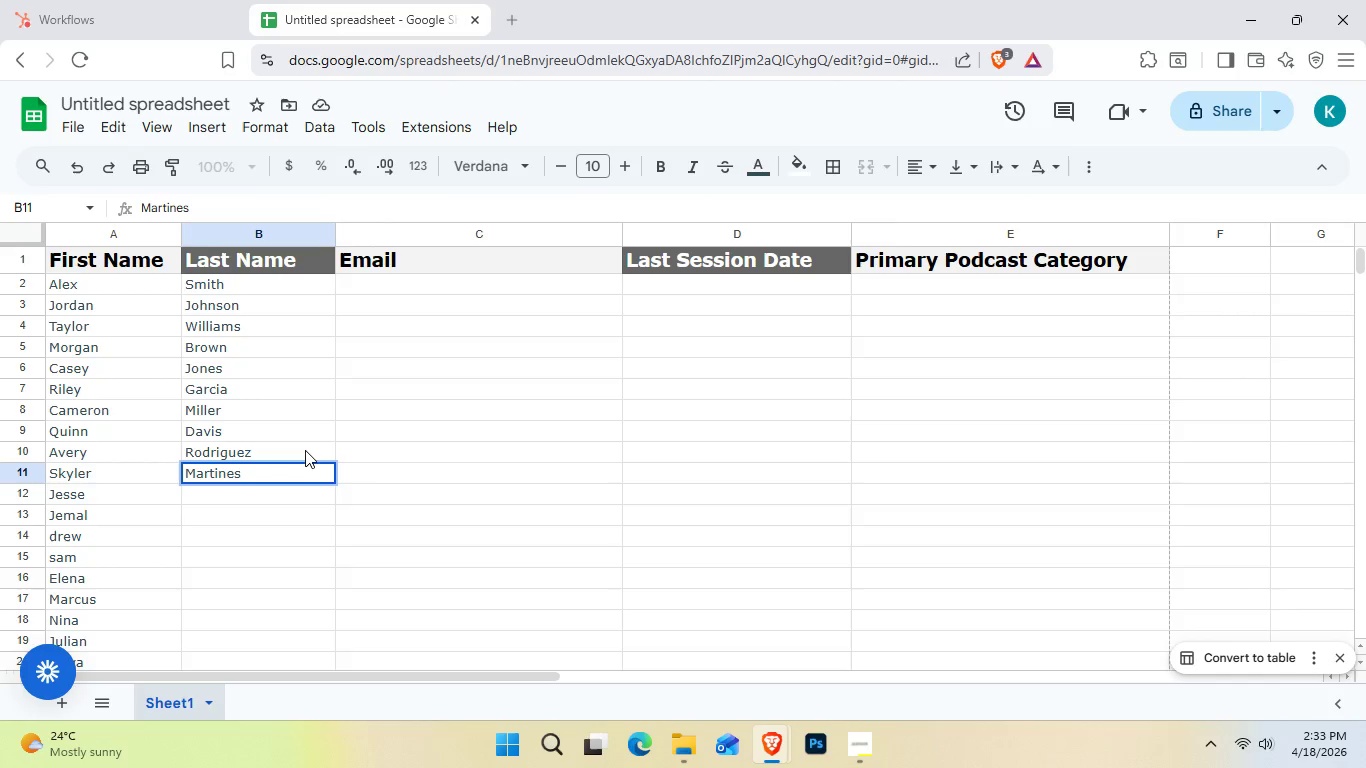 
key(Backspace)
 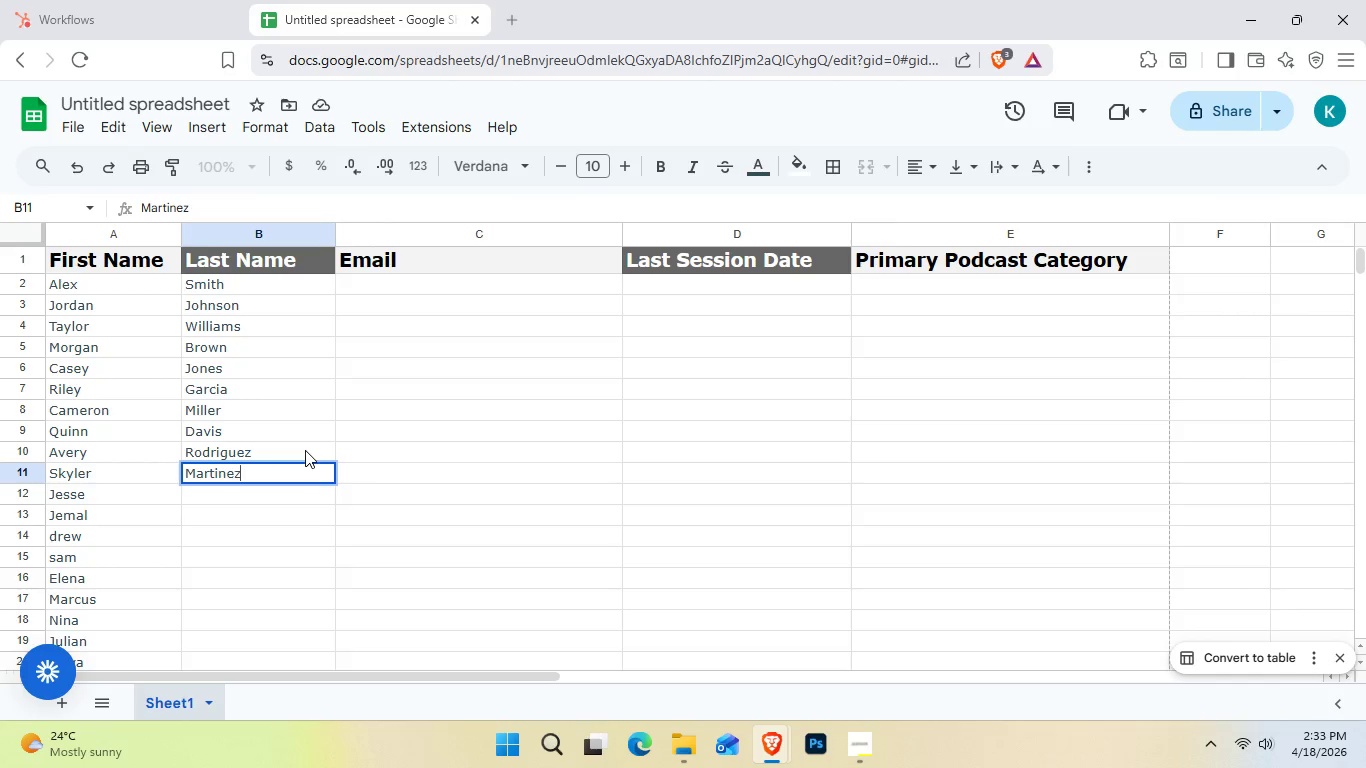 
key(Z)
 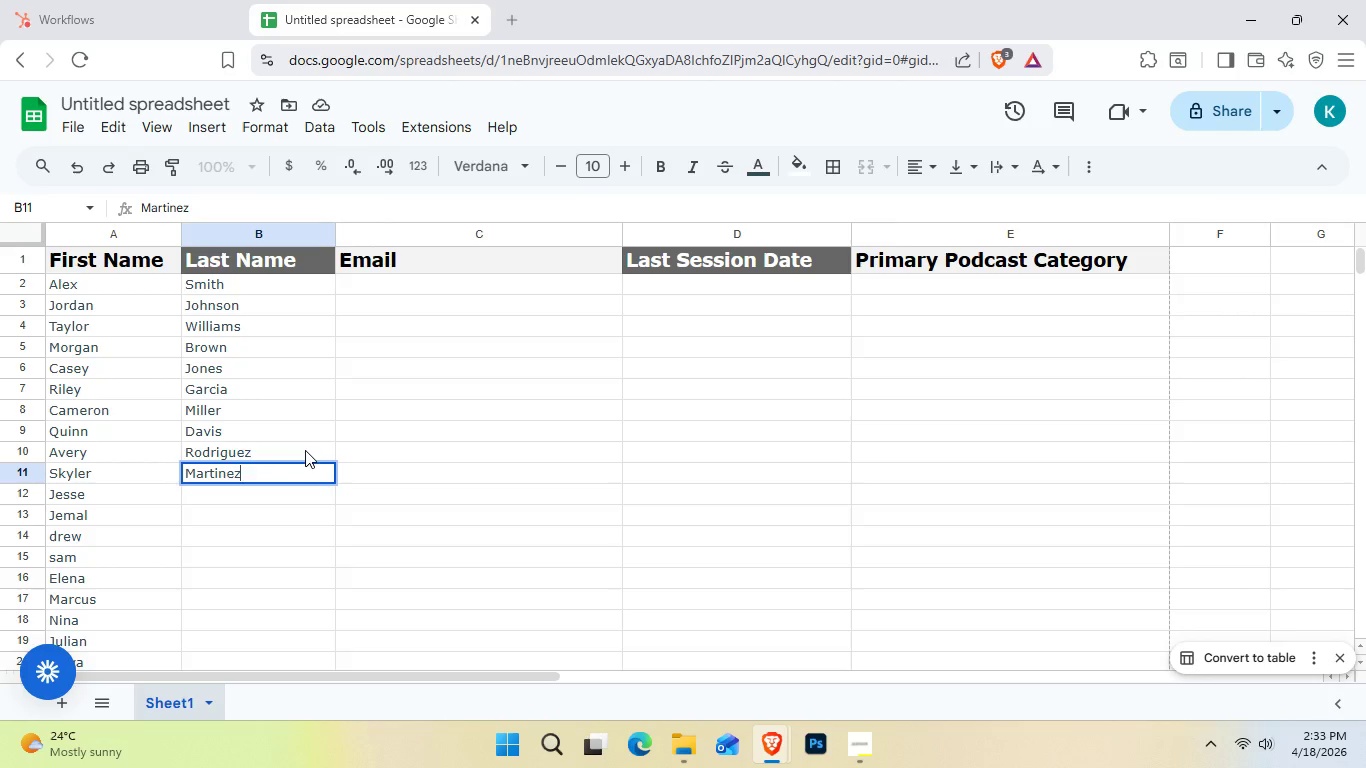 
key(Enter)
 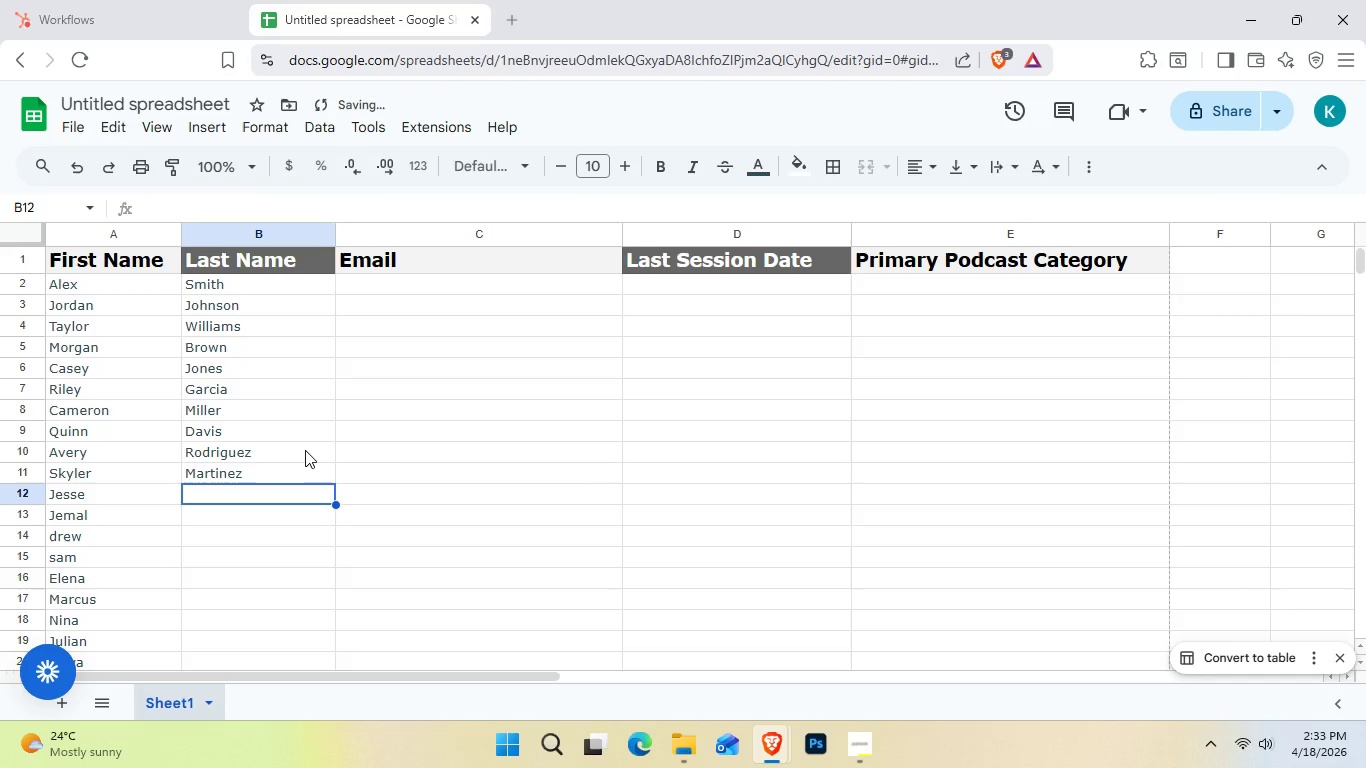 
key(Enter)
 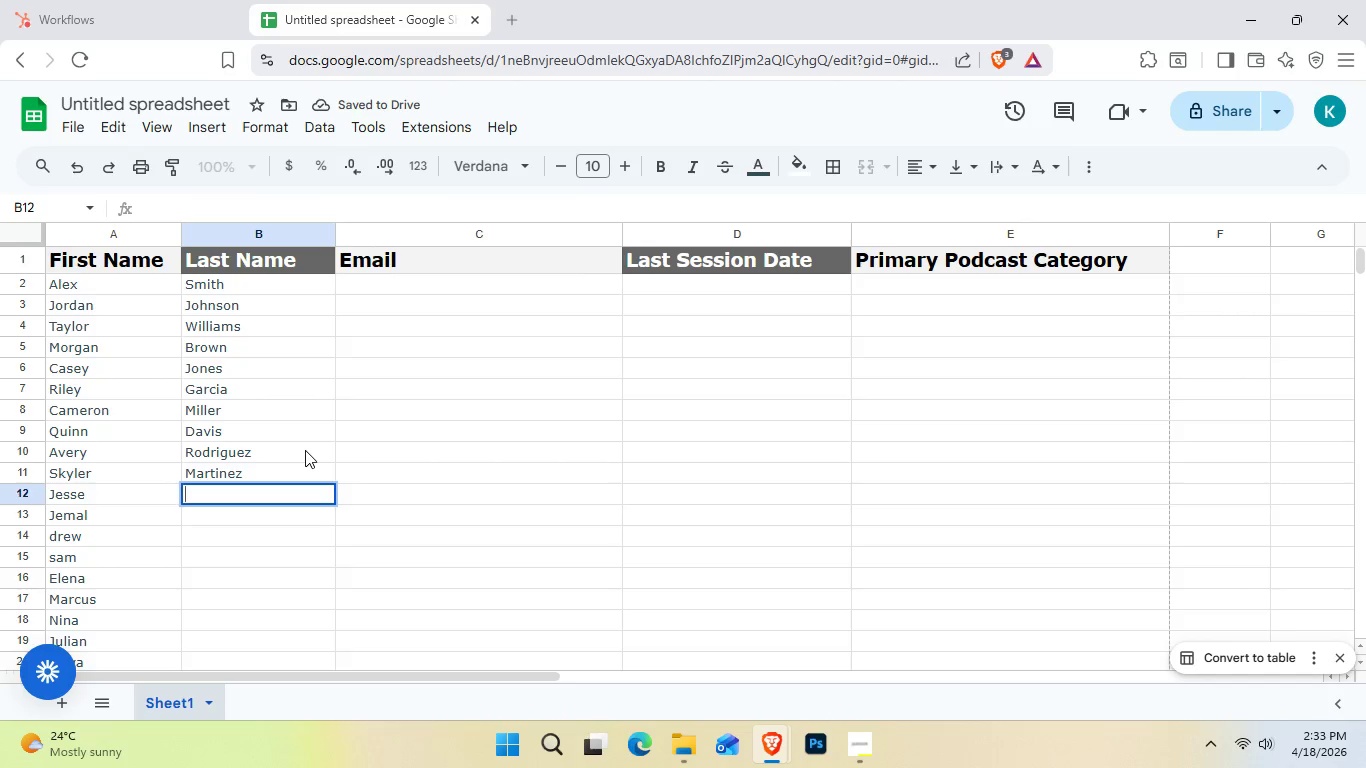 
type(Herb)
 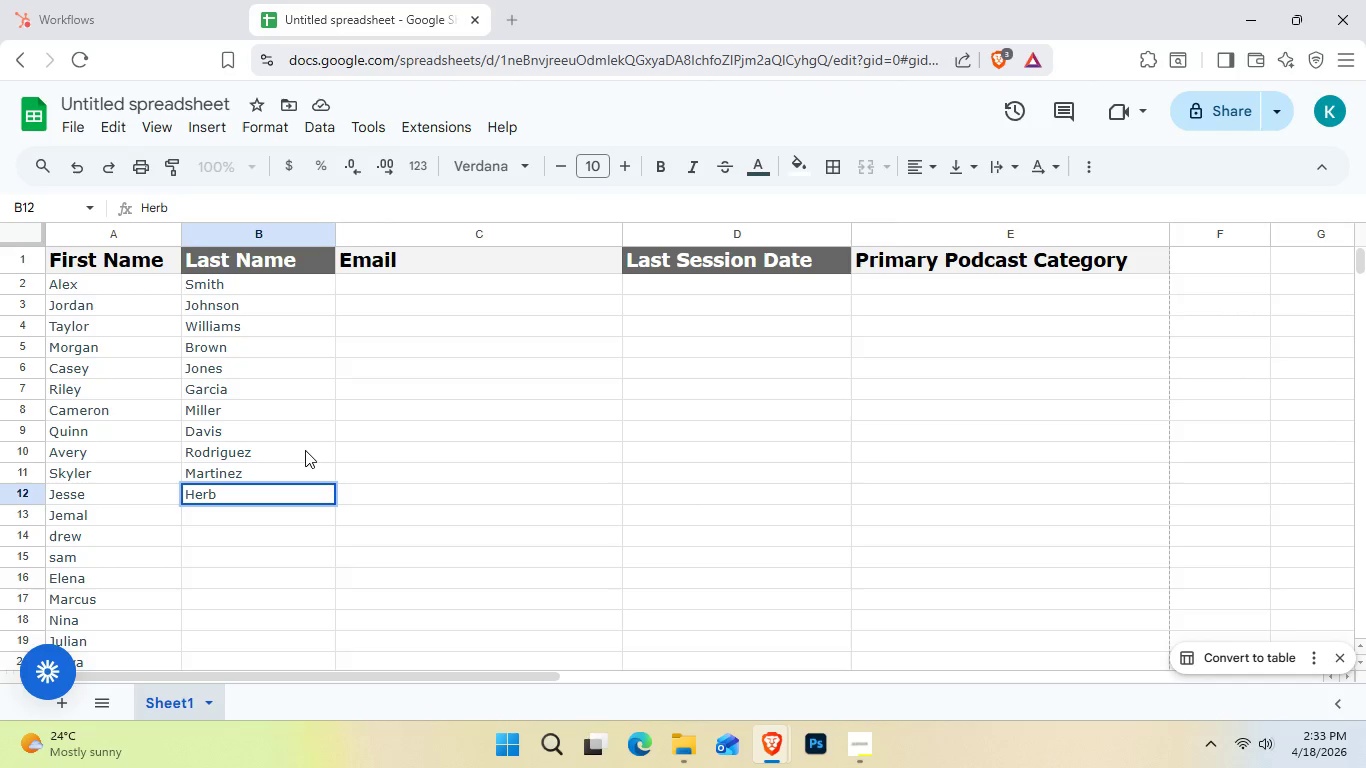 
hold_key(key=N, duration=0.44)
 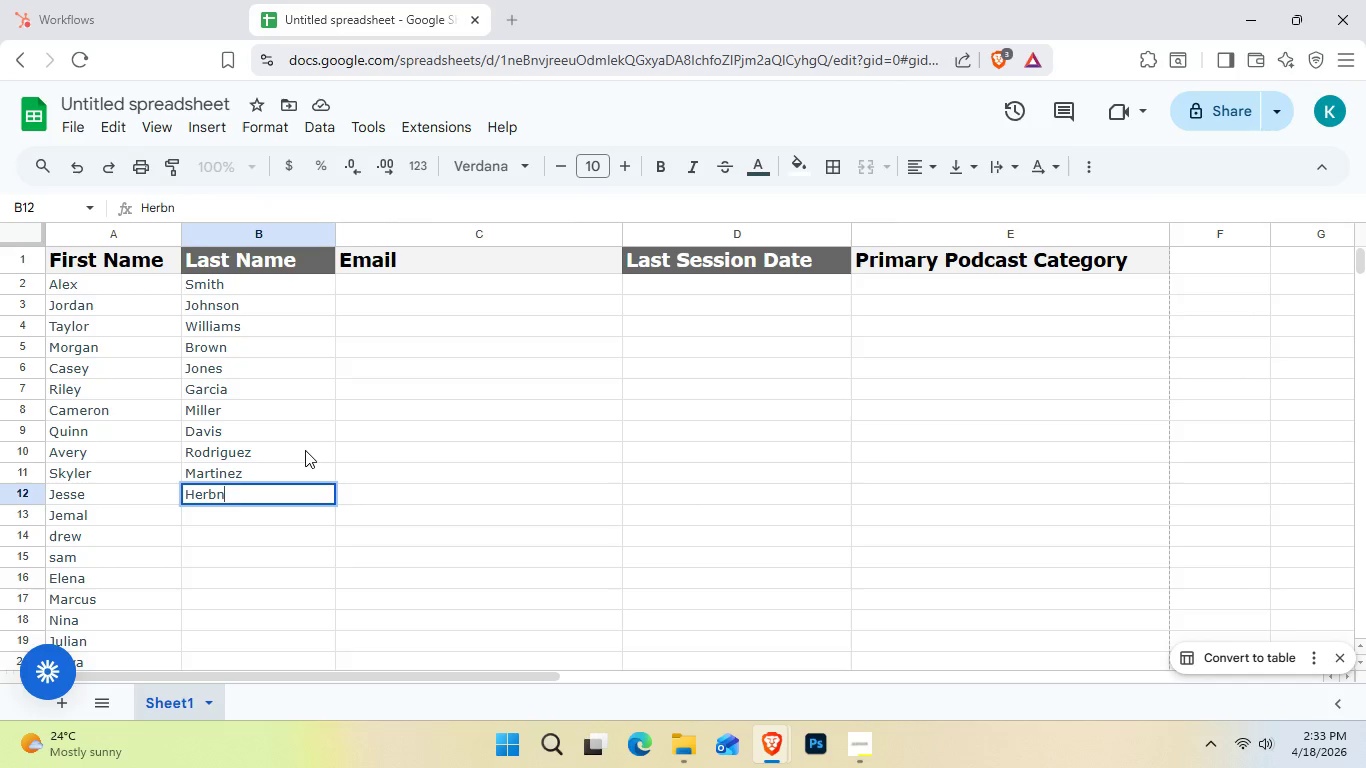 
key(Enter)
 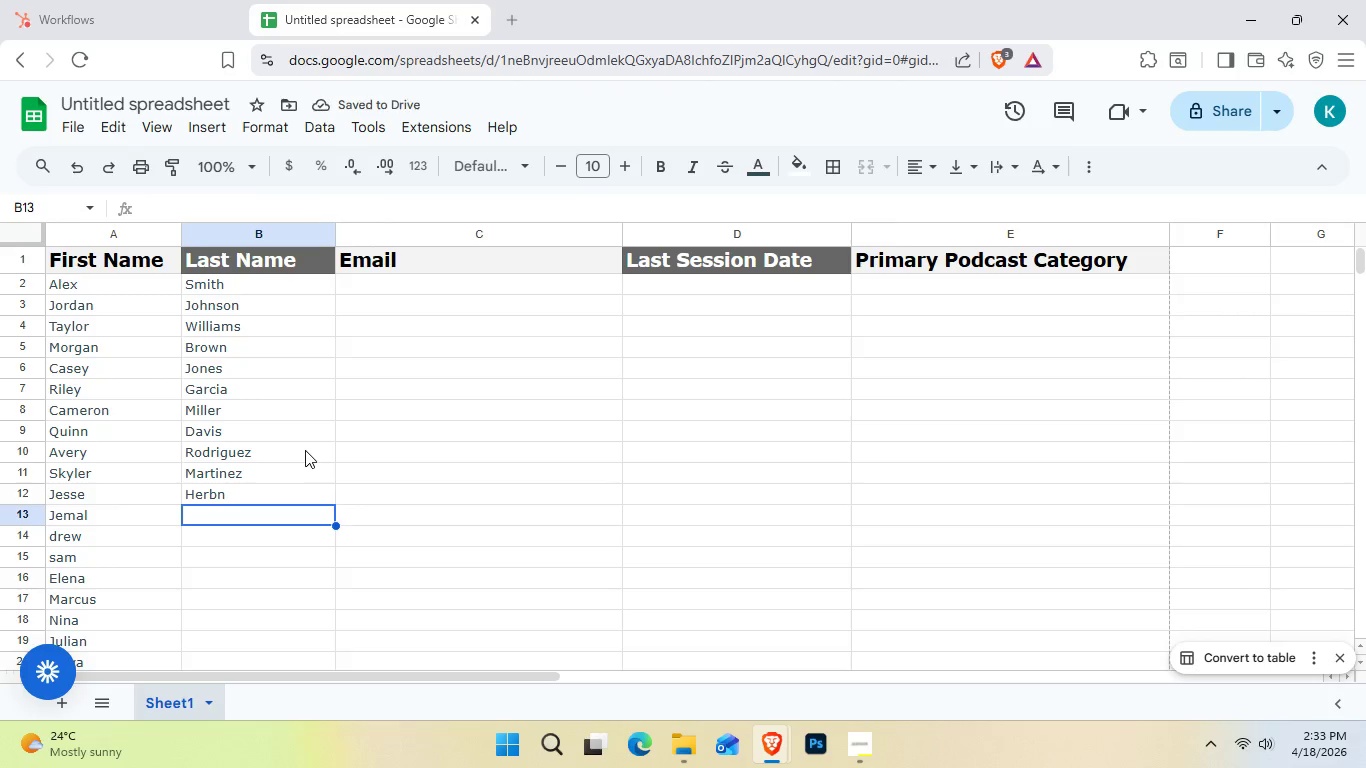 
key(ArrowUp)
 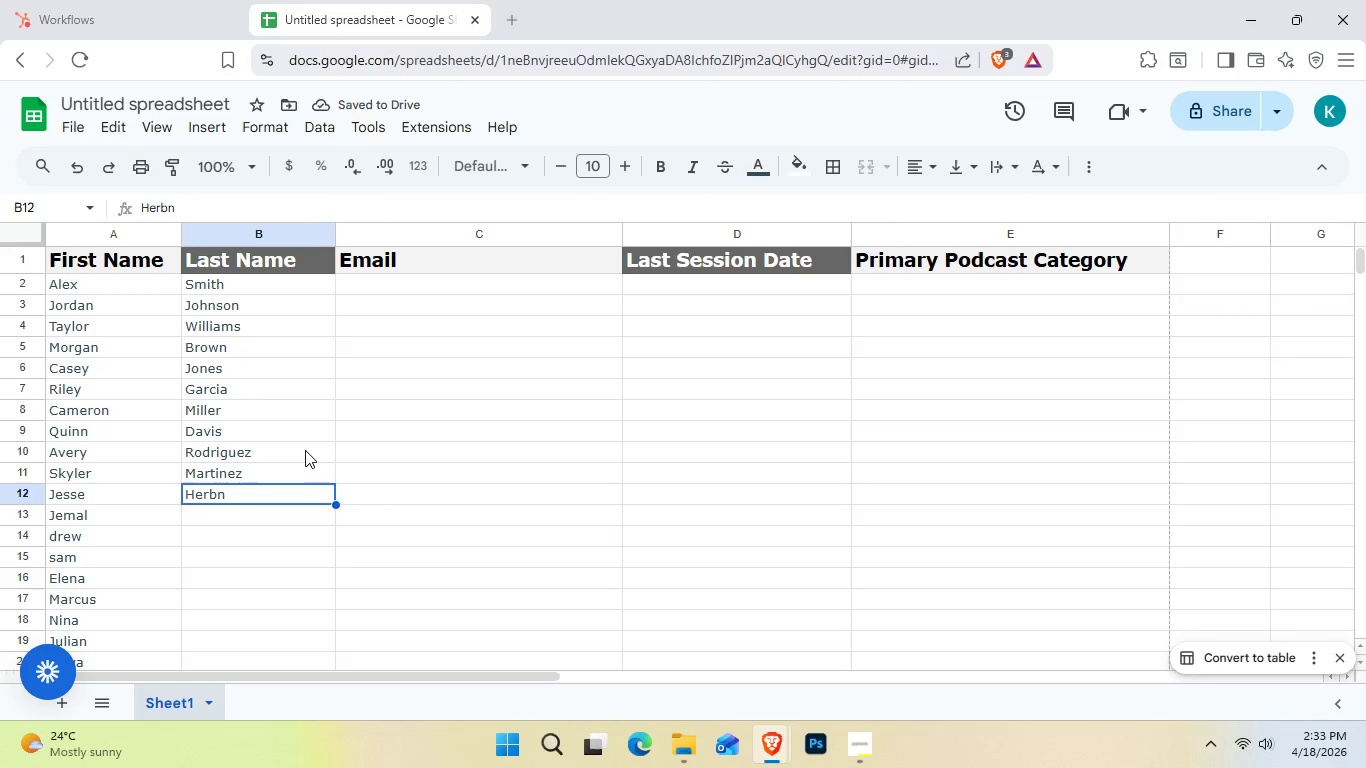 
key(Enter)
 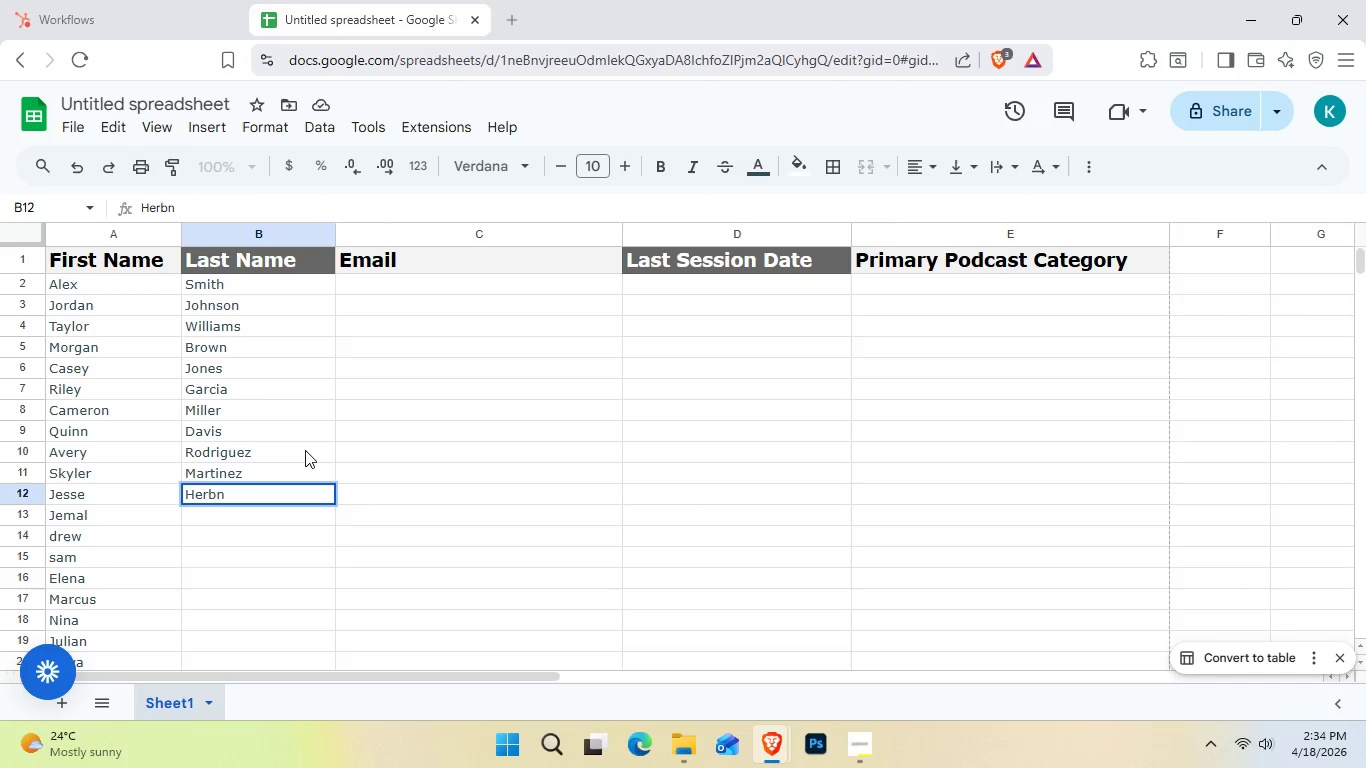 
key(Backspace)
key(Backspace)
key(Backspace)
key(Backspace)
type(enndeze)
key(Backspace)
 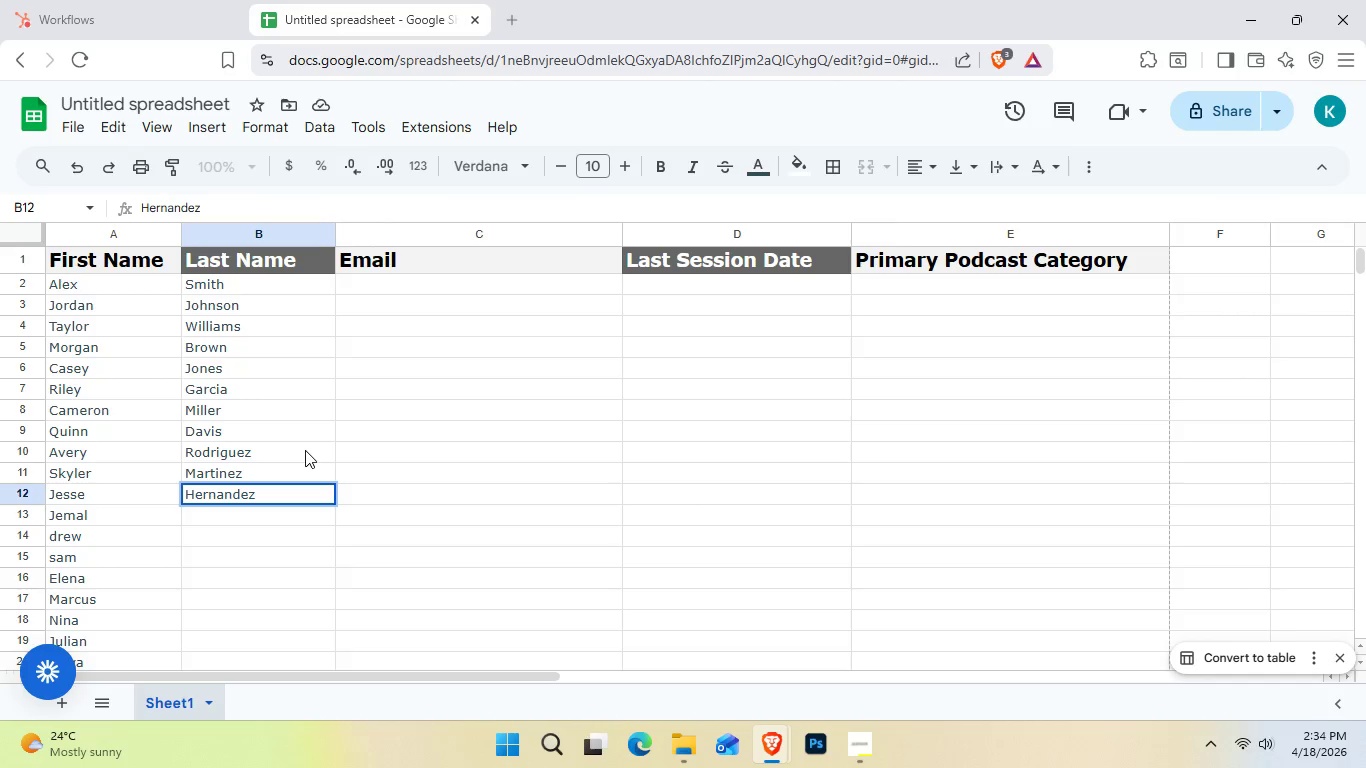 
hold_key(key=R, duration=0.36)
 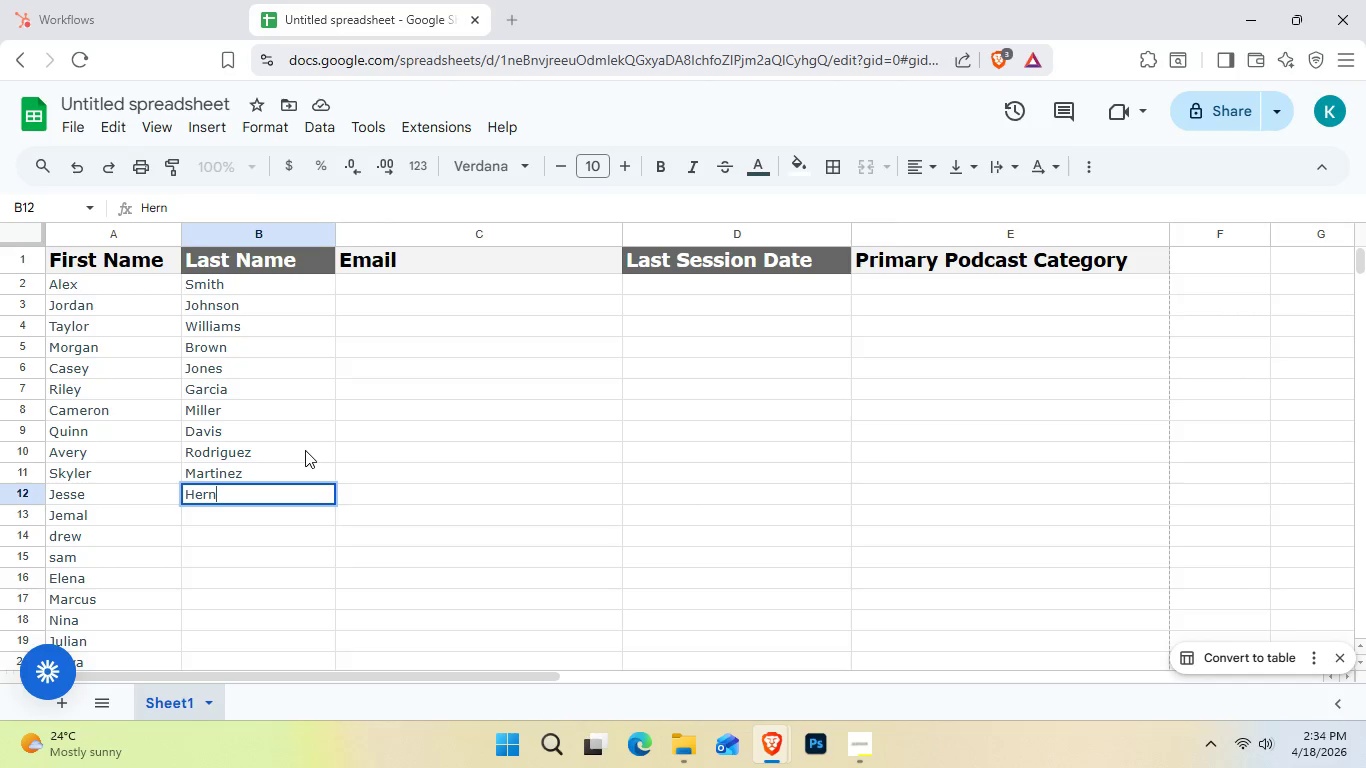 
hold_key(key=A, duration=0.31)
 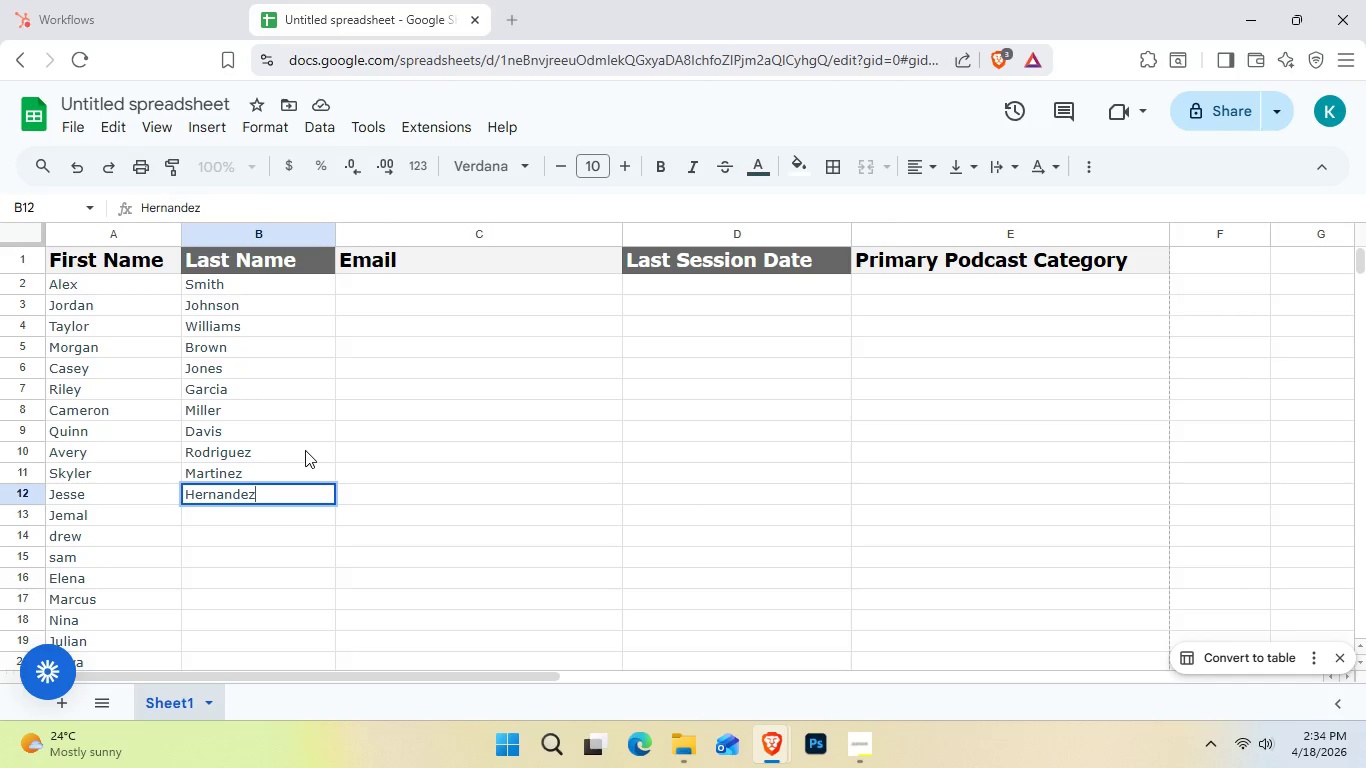 
key(Enter)
 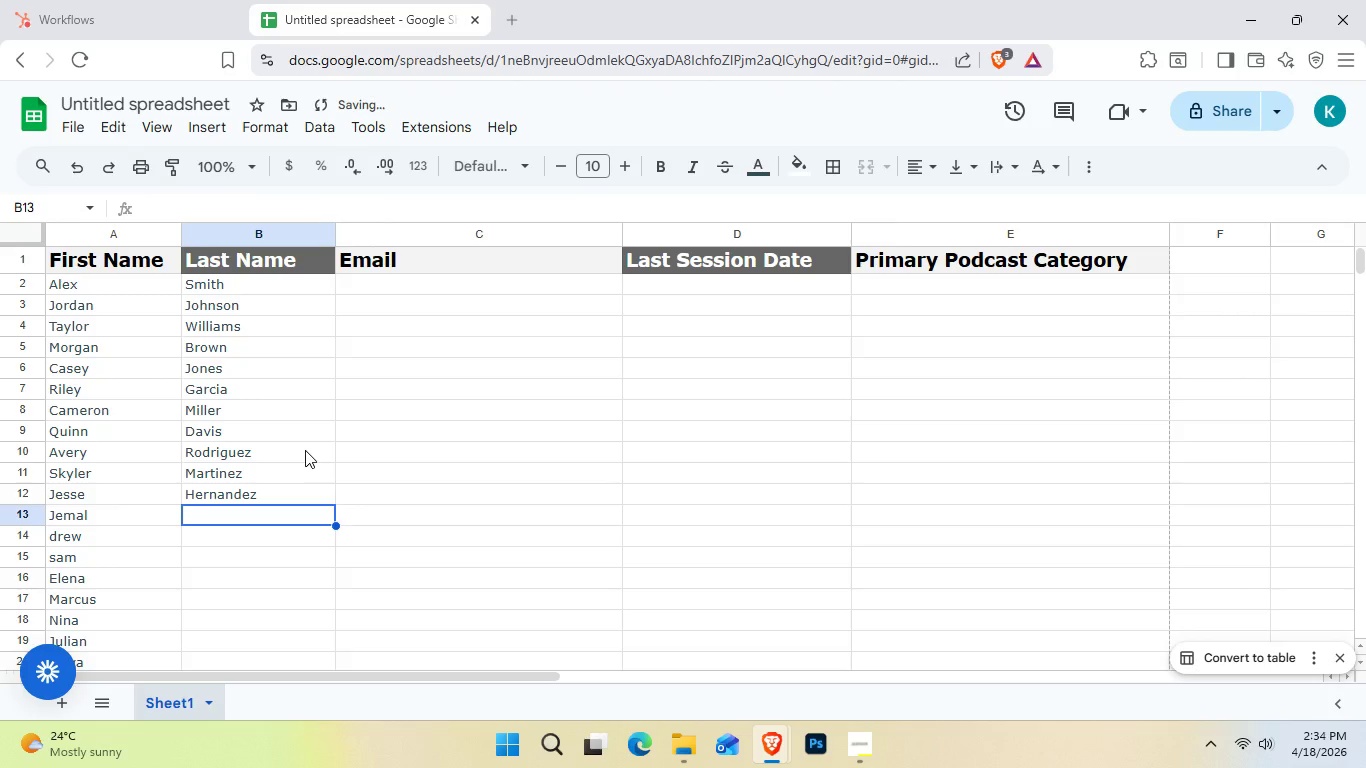 
type(Lo)
 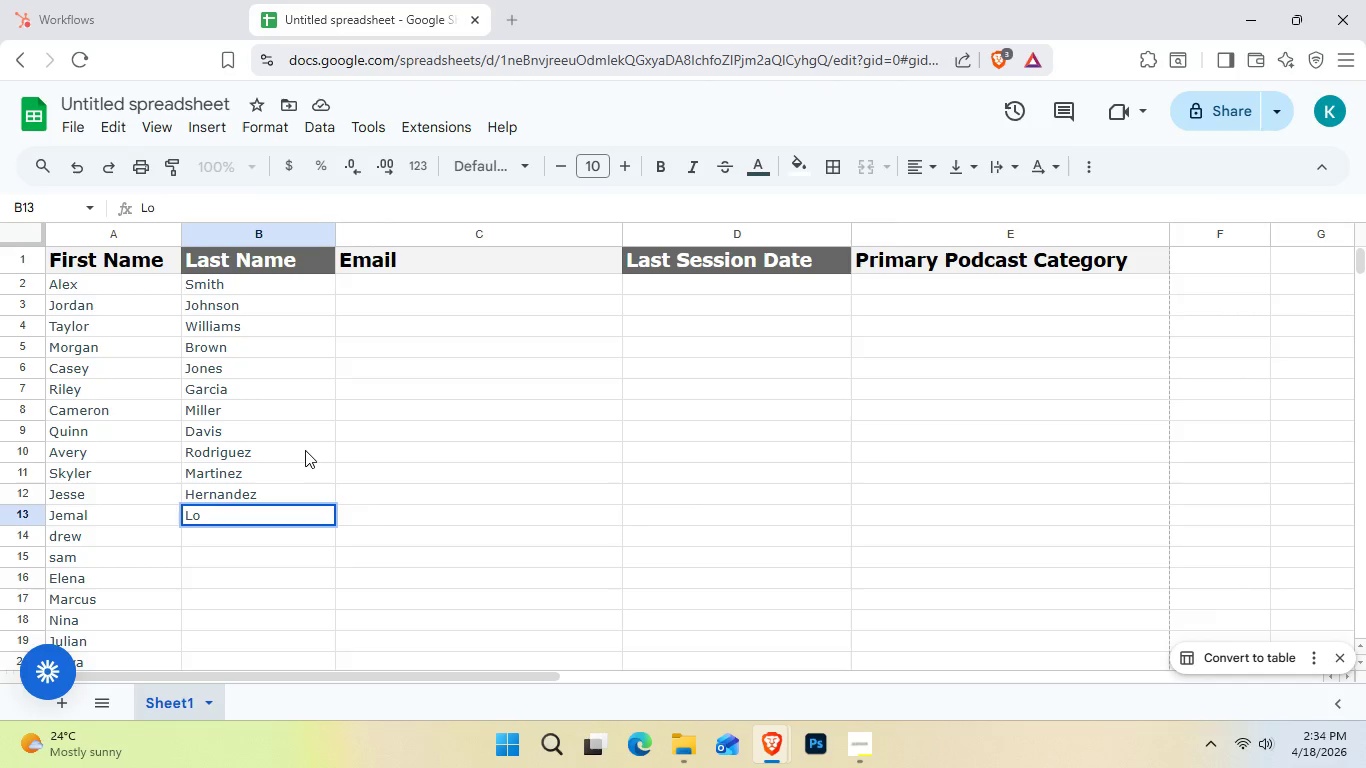 
wait(11.72)
 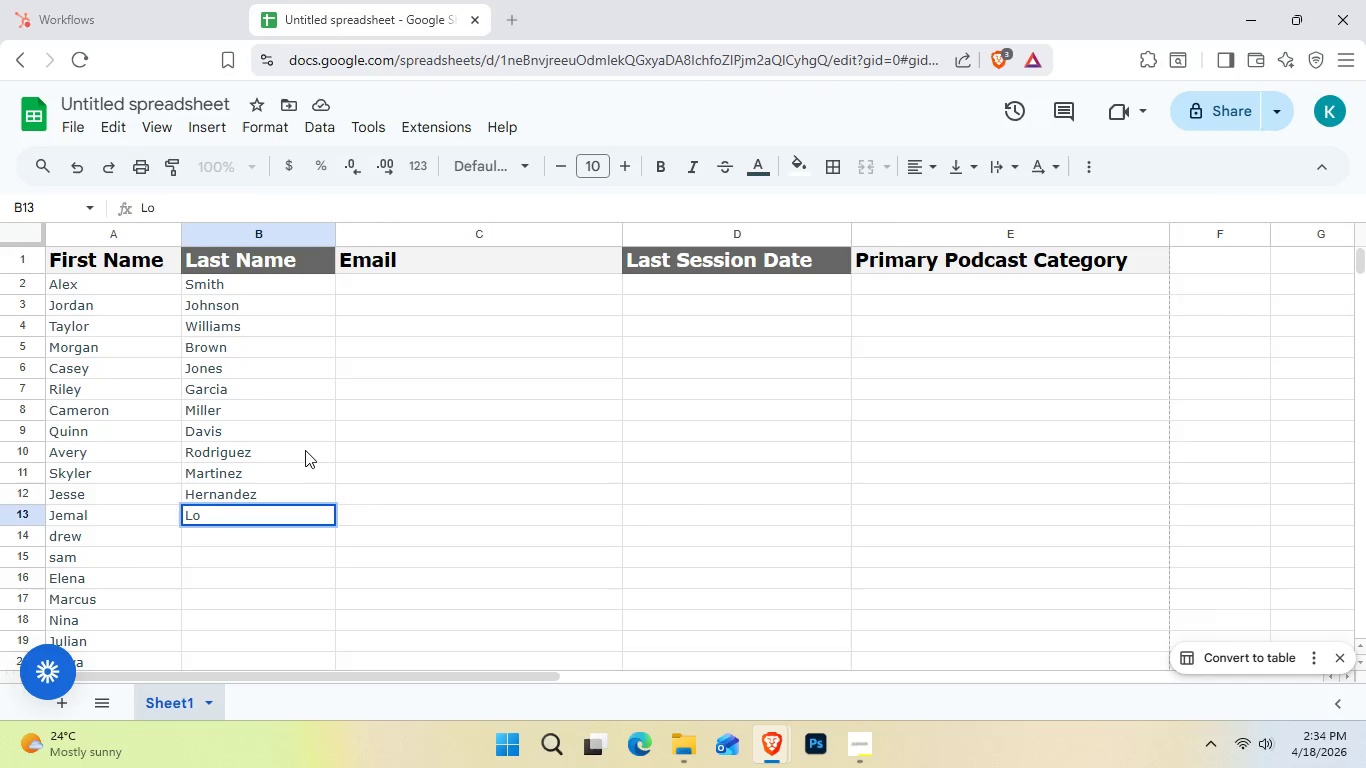 
type(a)
key(Backspace)
type(o)
key(Backspace)
type(pze)
 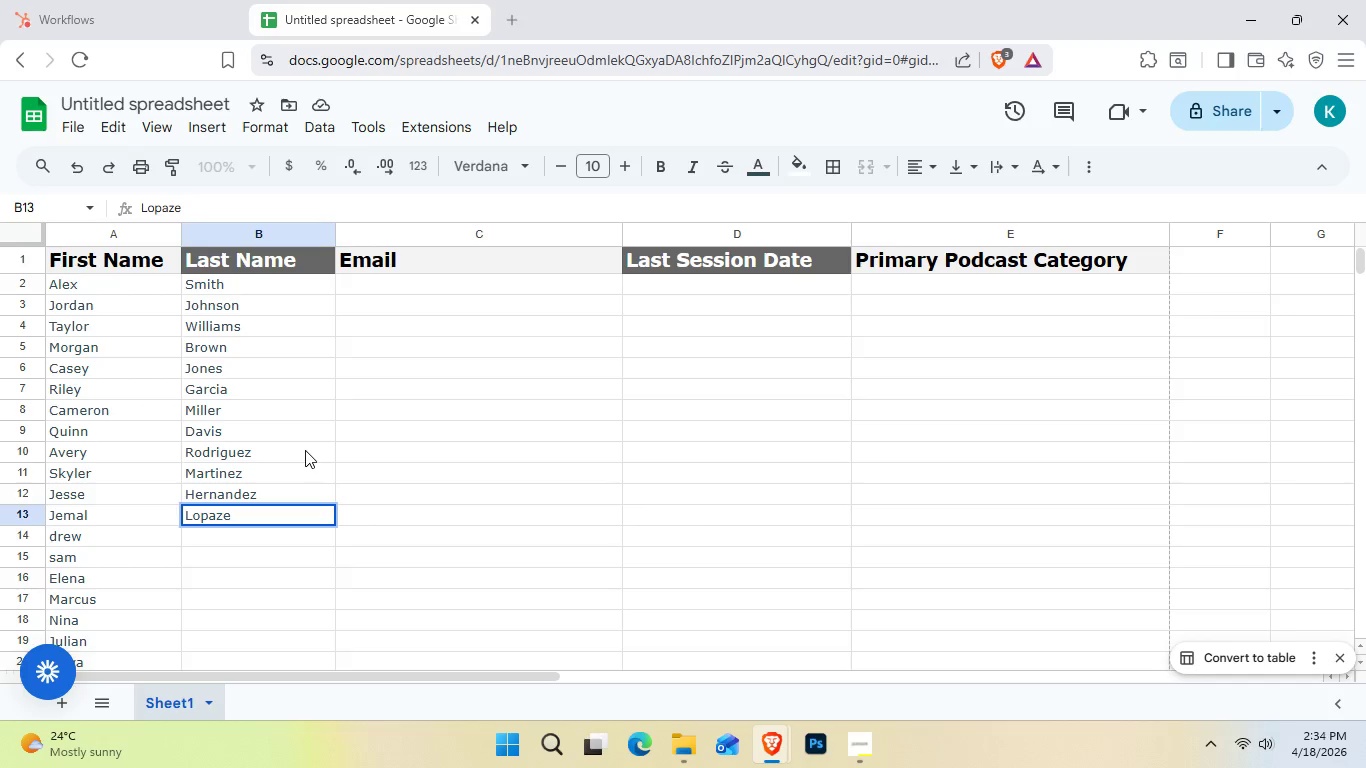 
wait(11.14)
 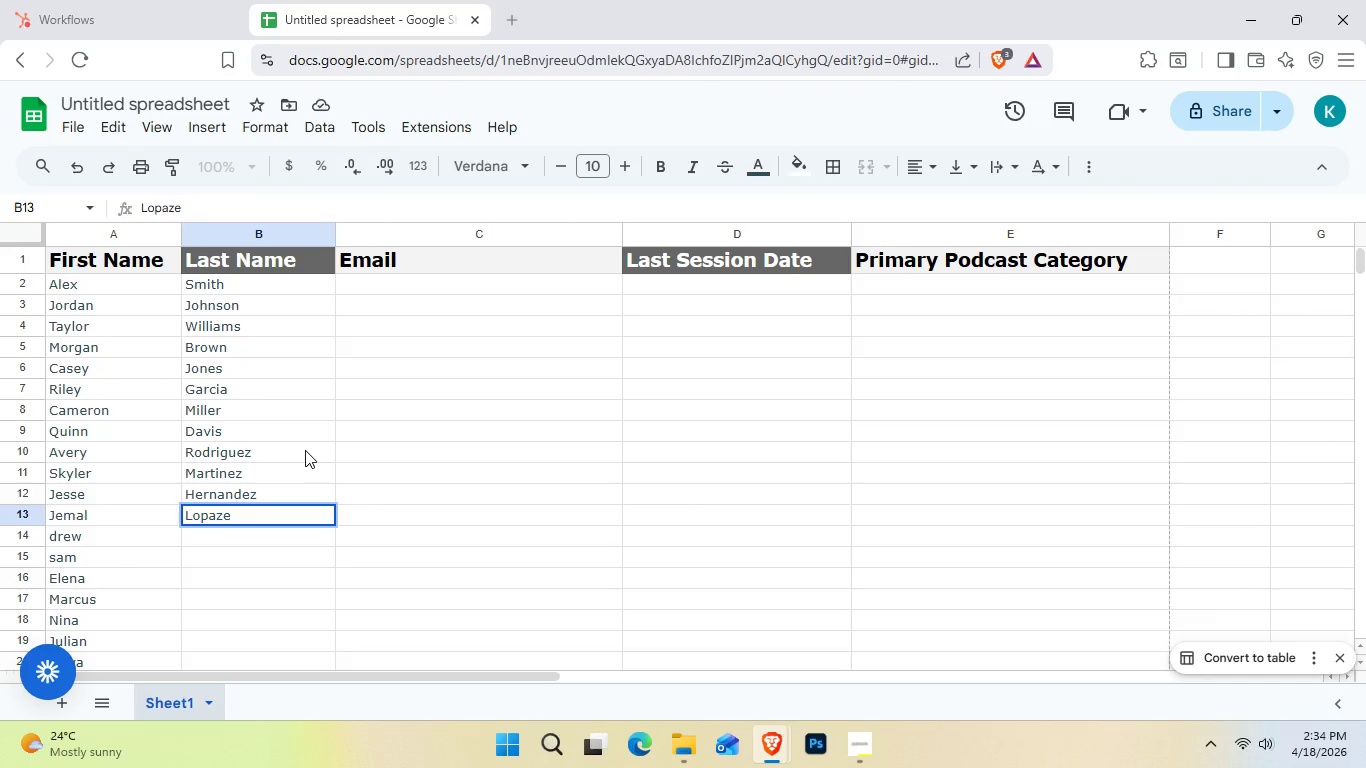 
double_click([288, 532])
 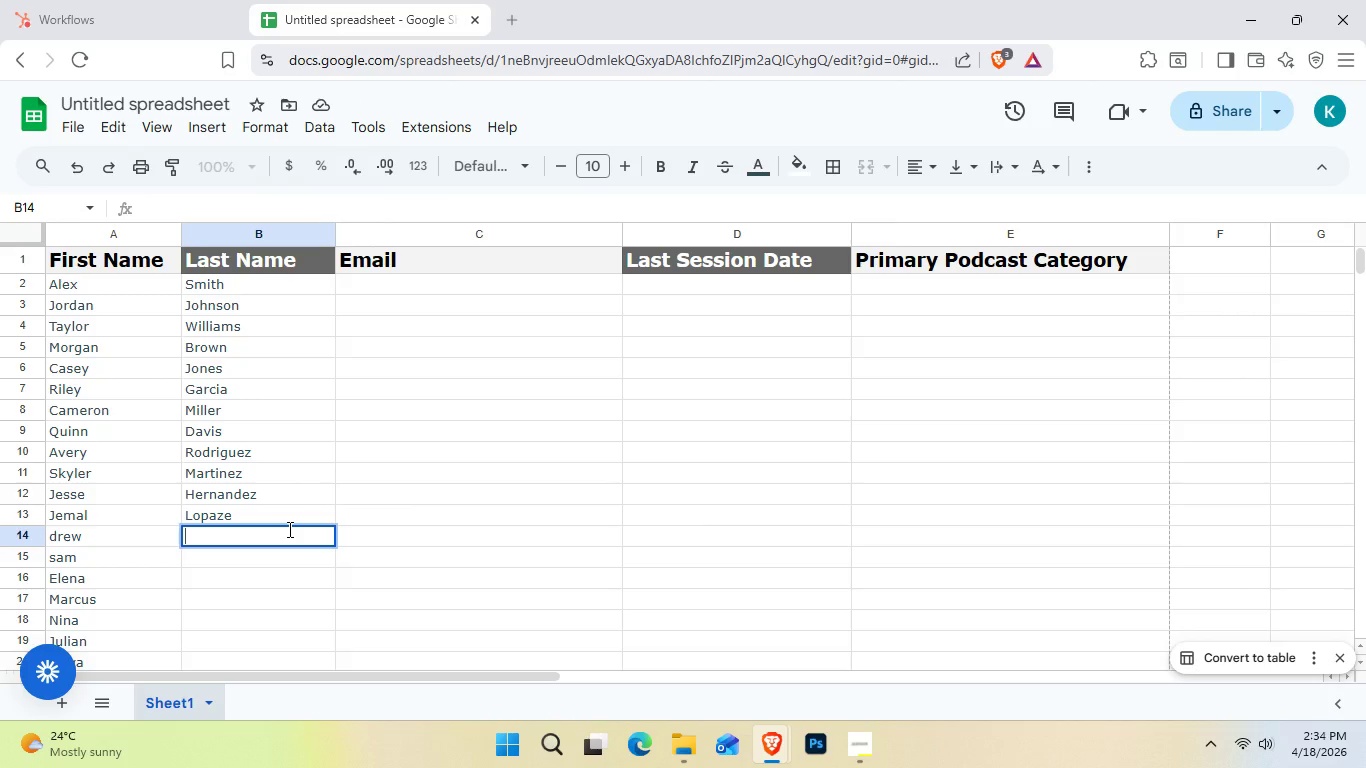 
wait(11.08)
 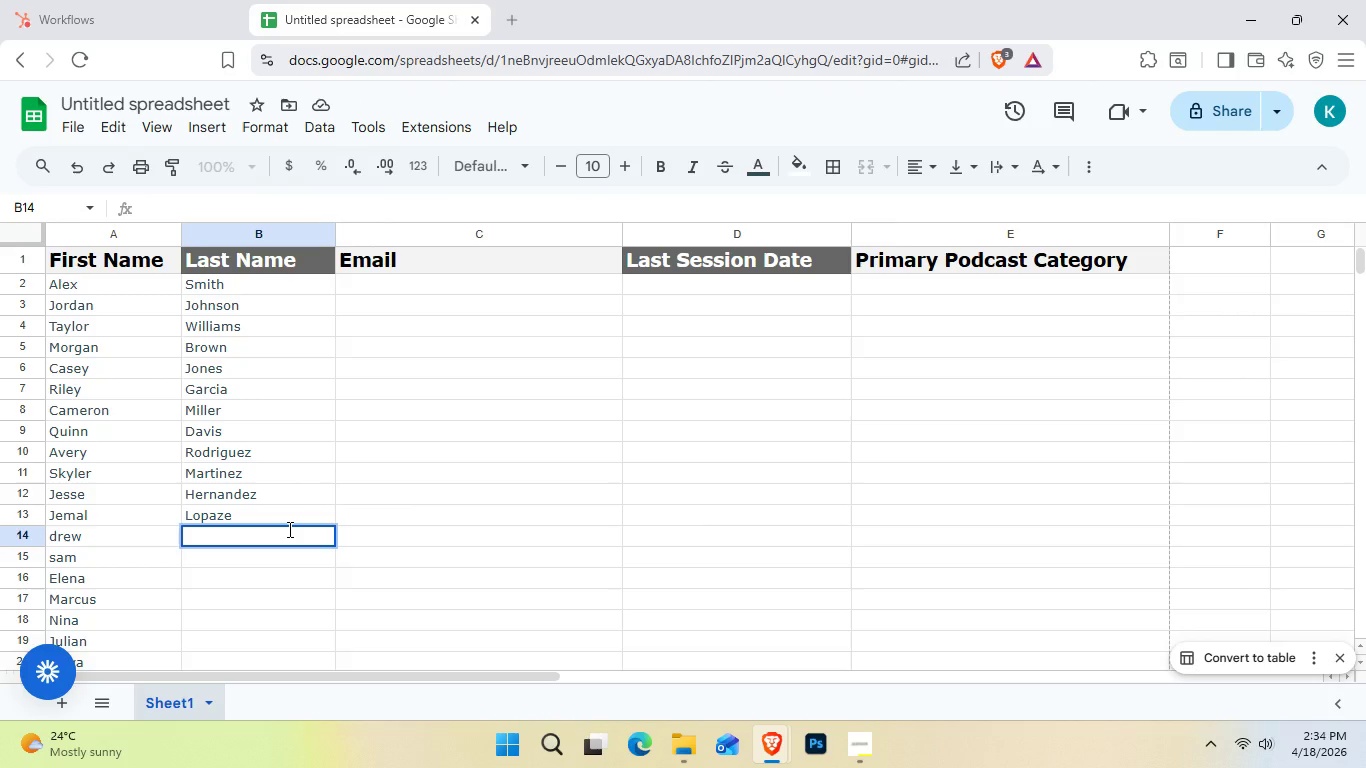 
type(Gonzalez)
 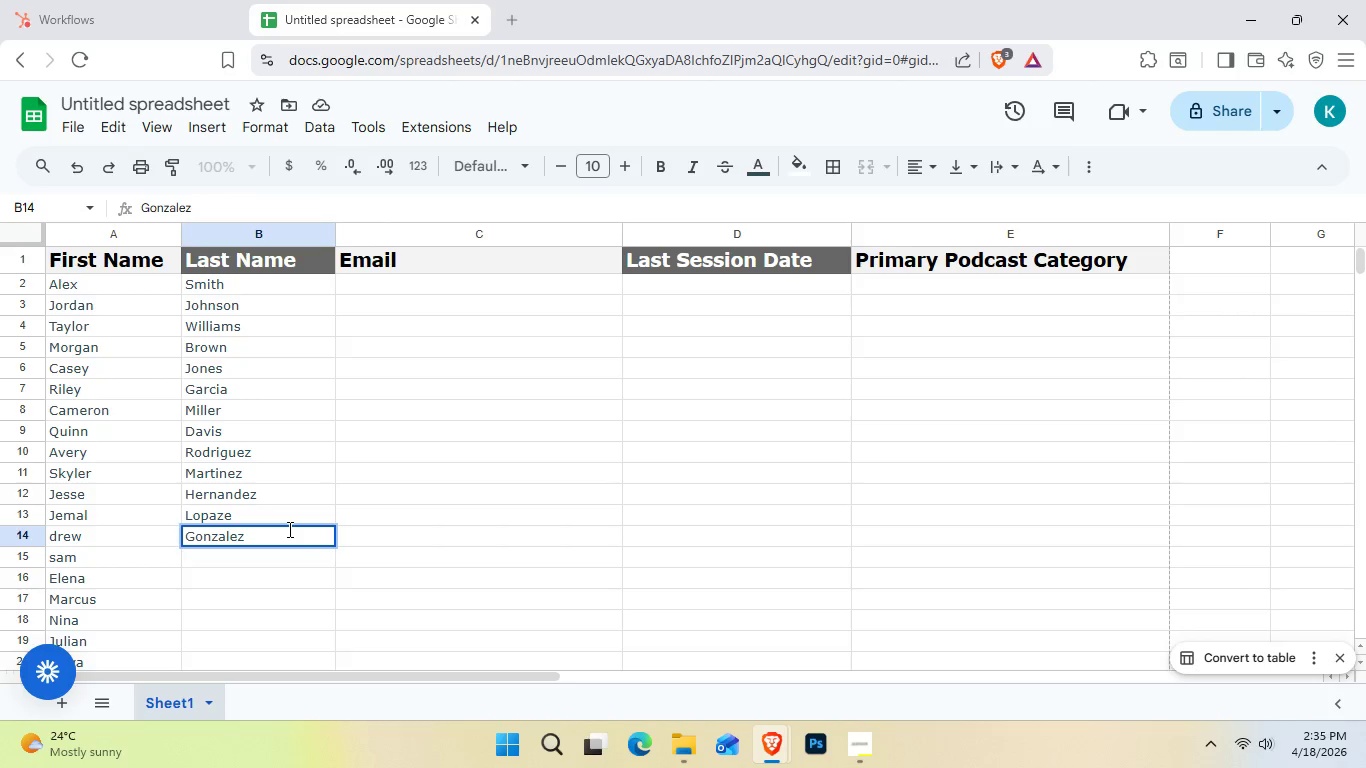 
key(Enter)
 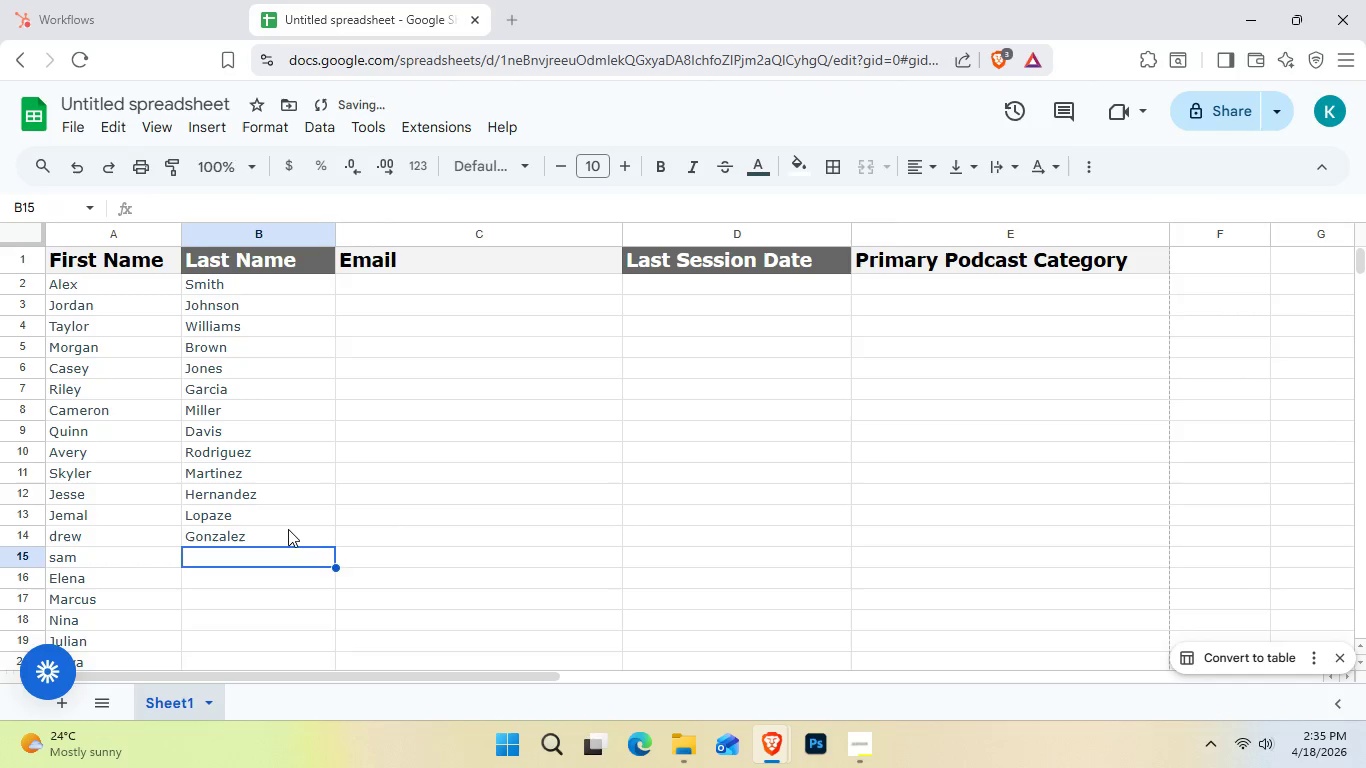 
key(Enter)
 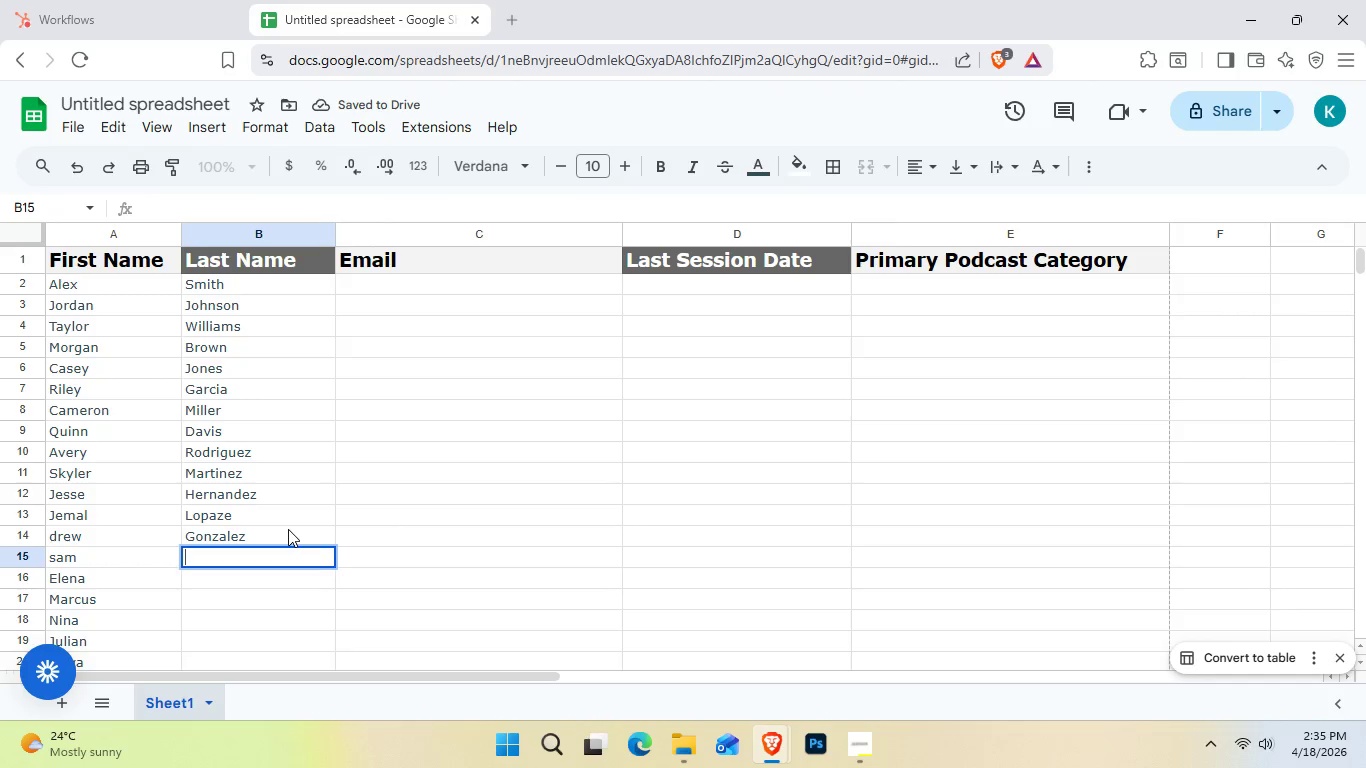 
key(Backspace)
 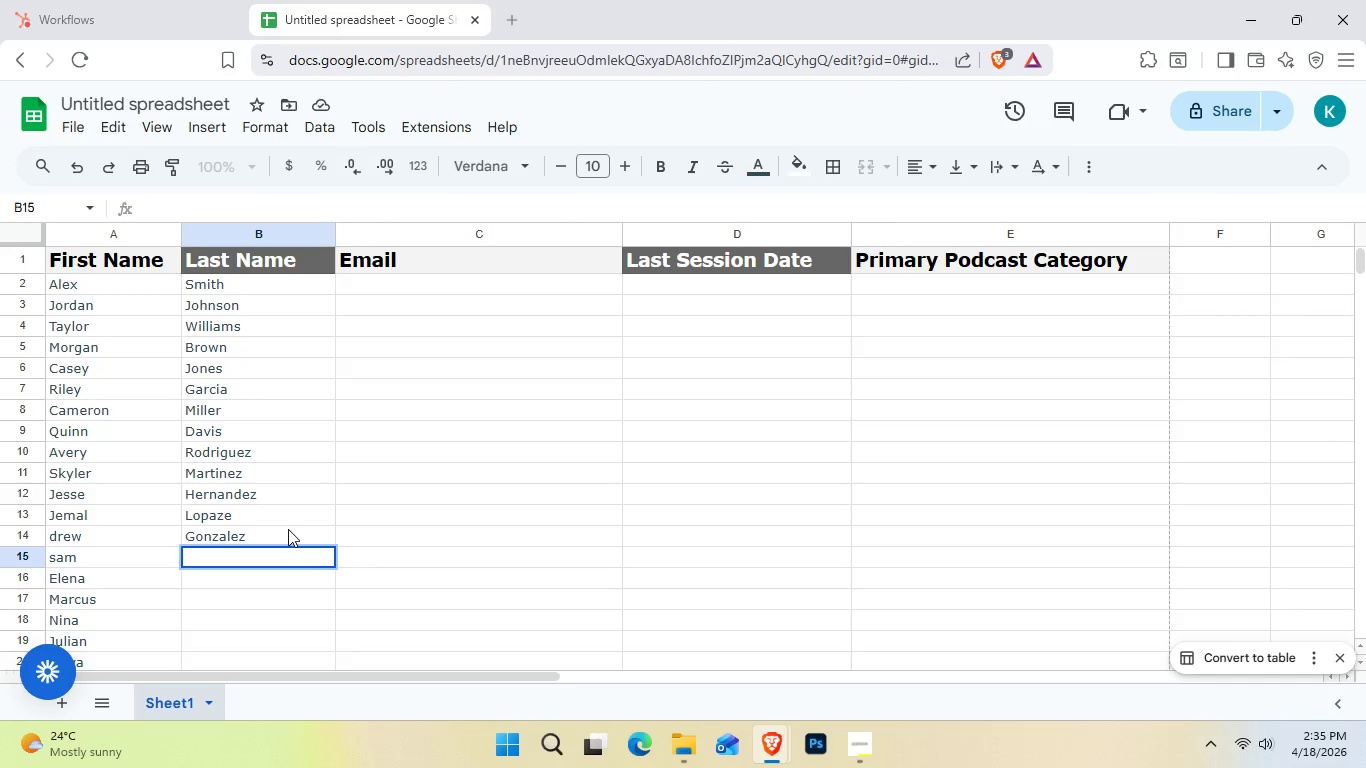 
hold_key(key=W, duration=0.31)
 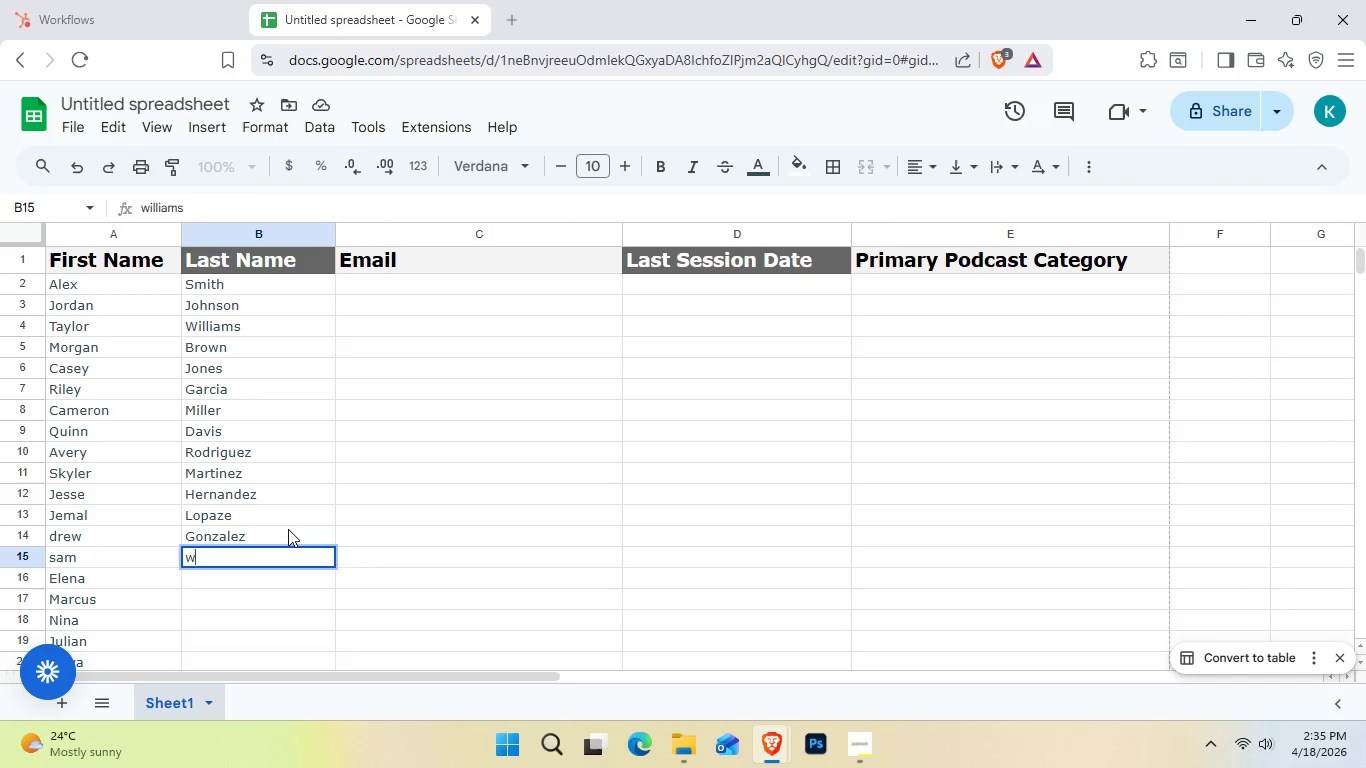 
key(Backspace)
key(Backspace)
type(Wilson)
 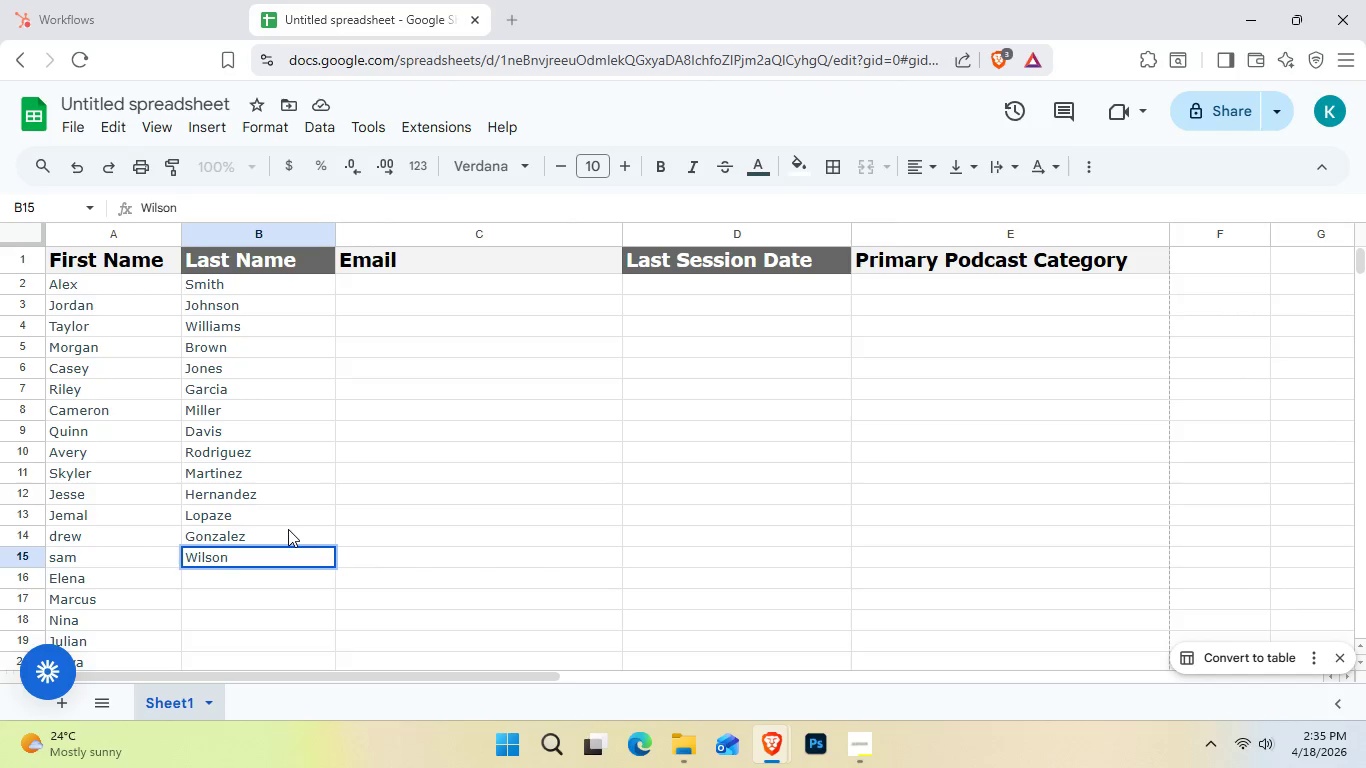 
hold_key(key=S, duration=1.08)
 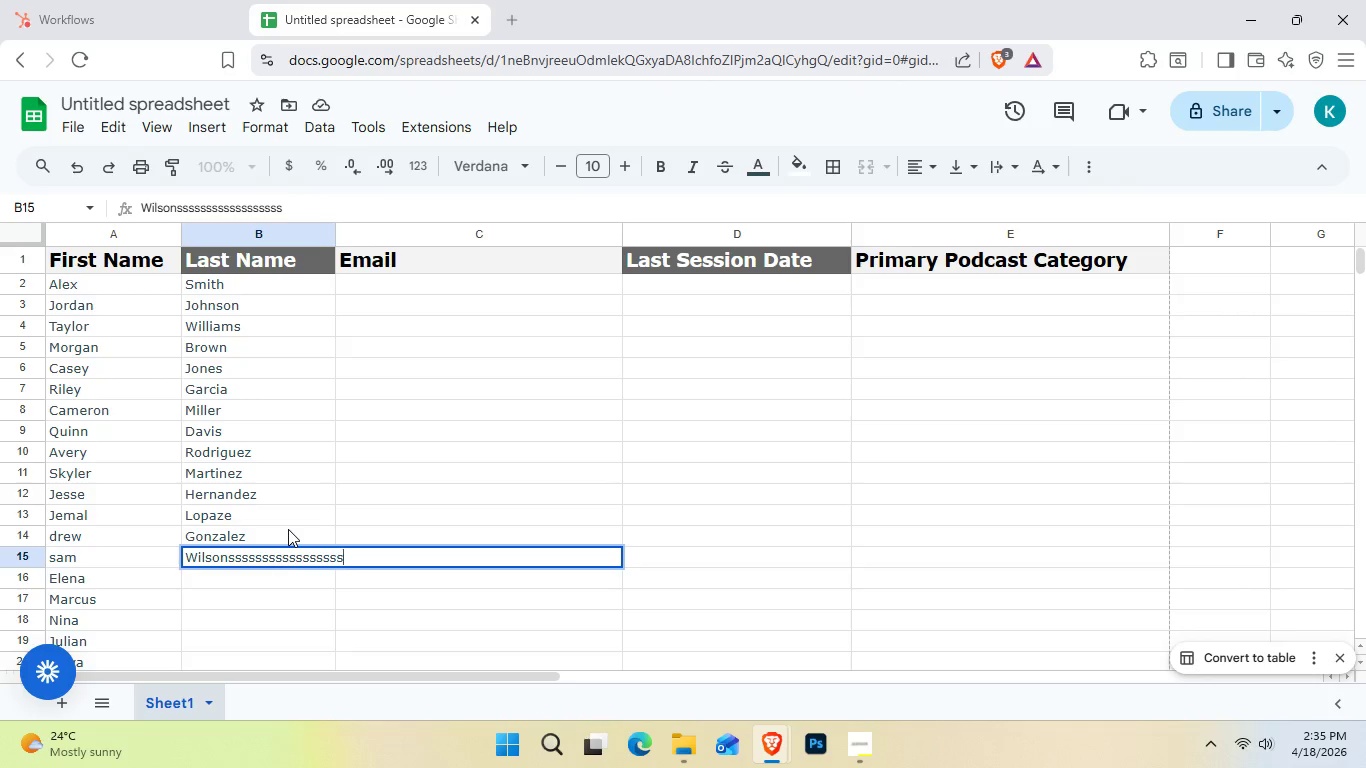 
hold_key(key=Backspace, duration=0.95)
 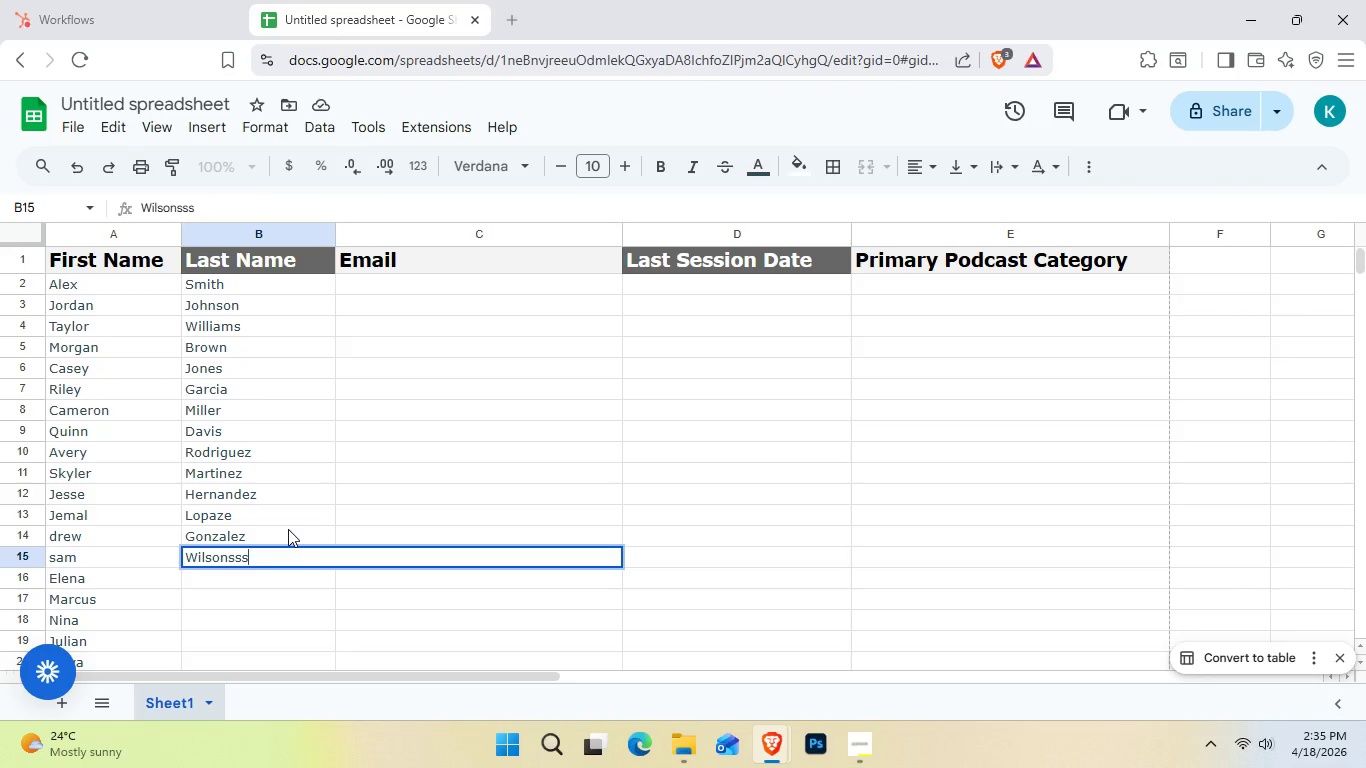 
key(S)
 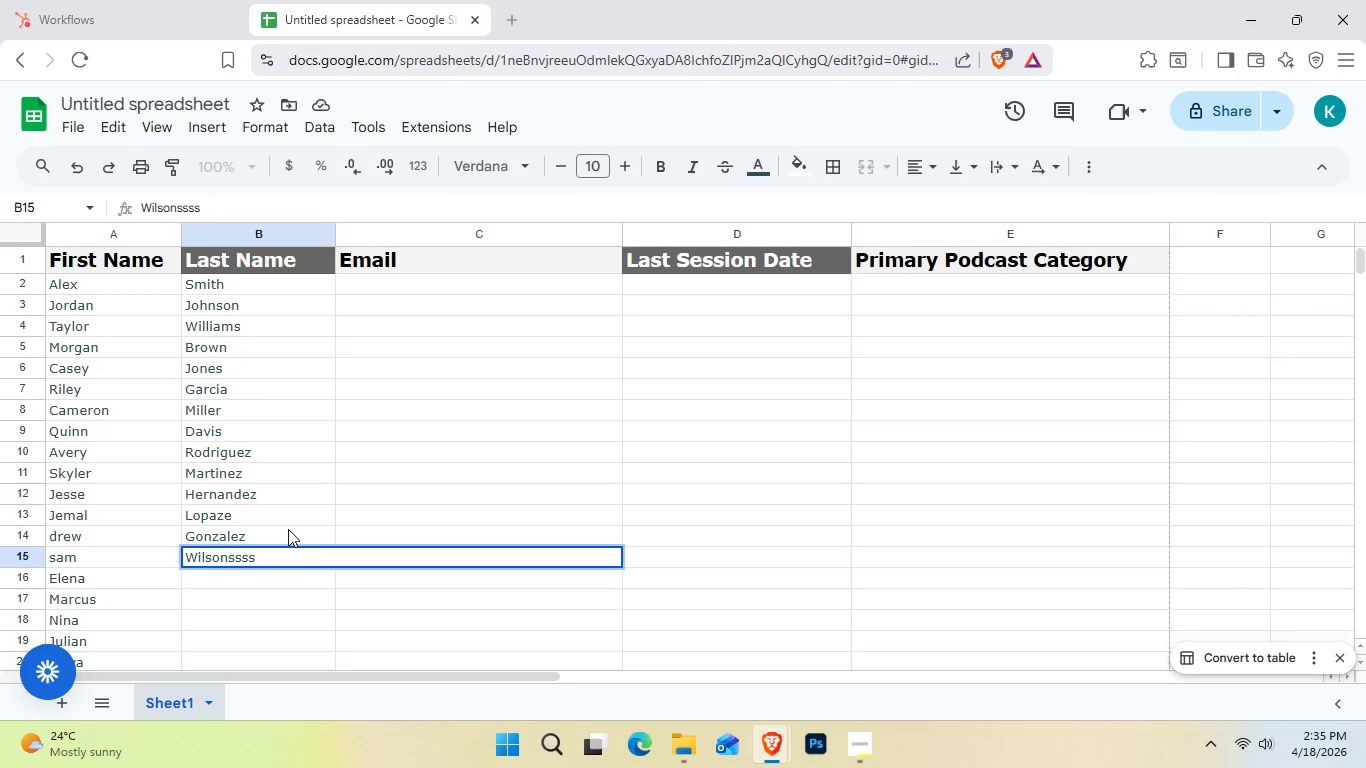 
key(Backspace)
 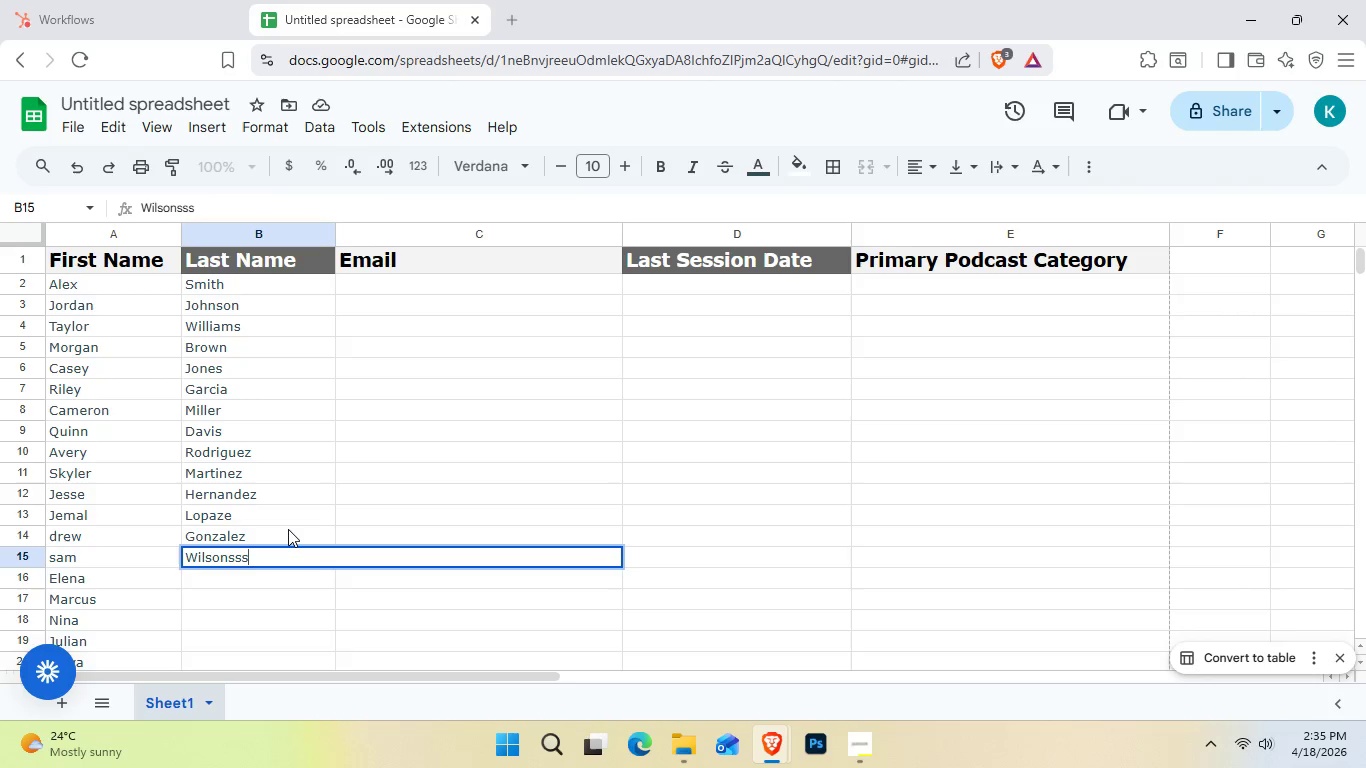 
key(Backspace)
 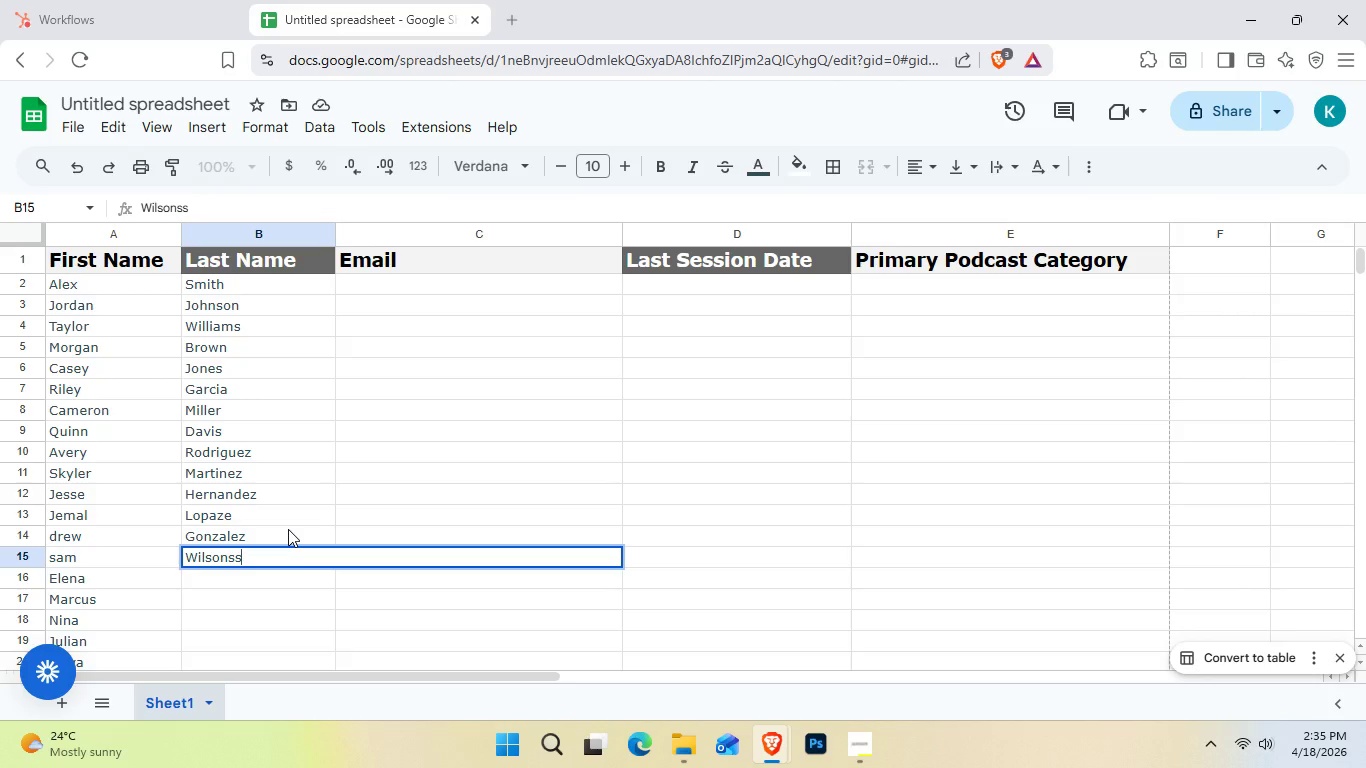 
key(Backspace)
 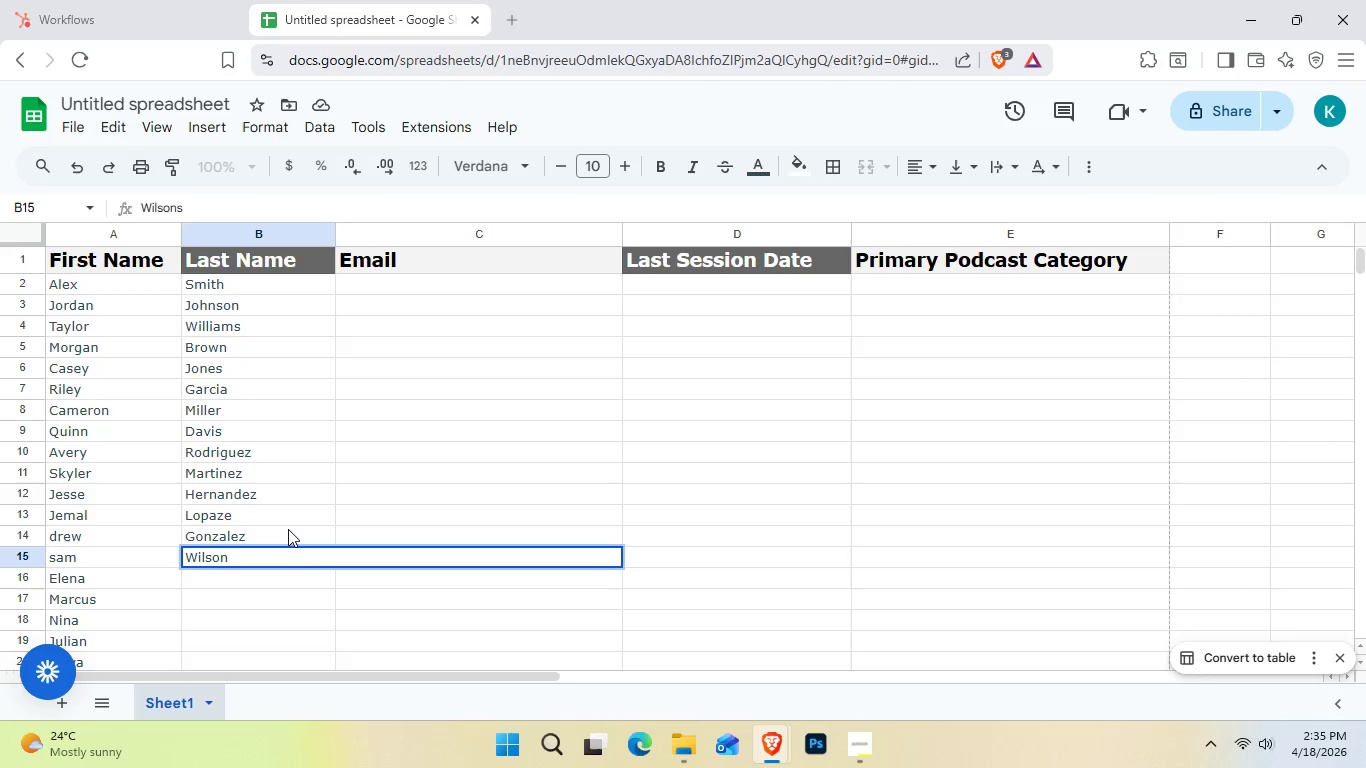 
key(Backspace)
 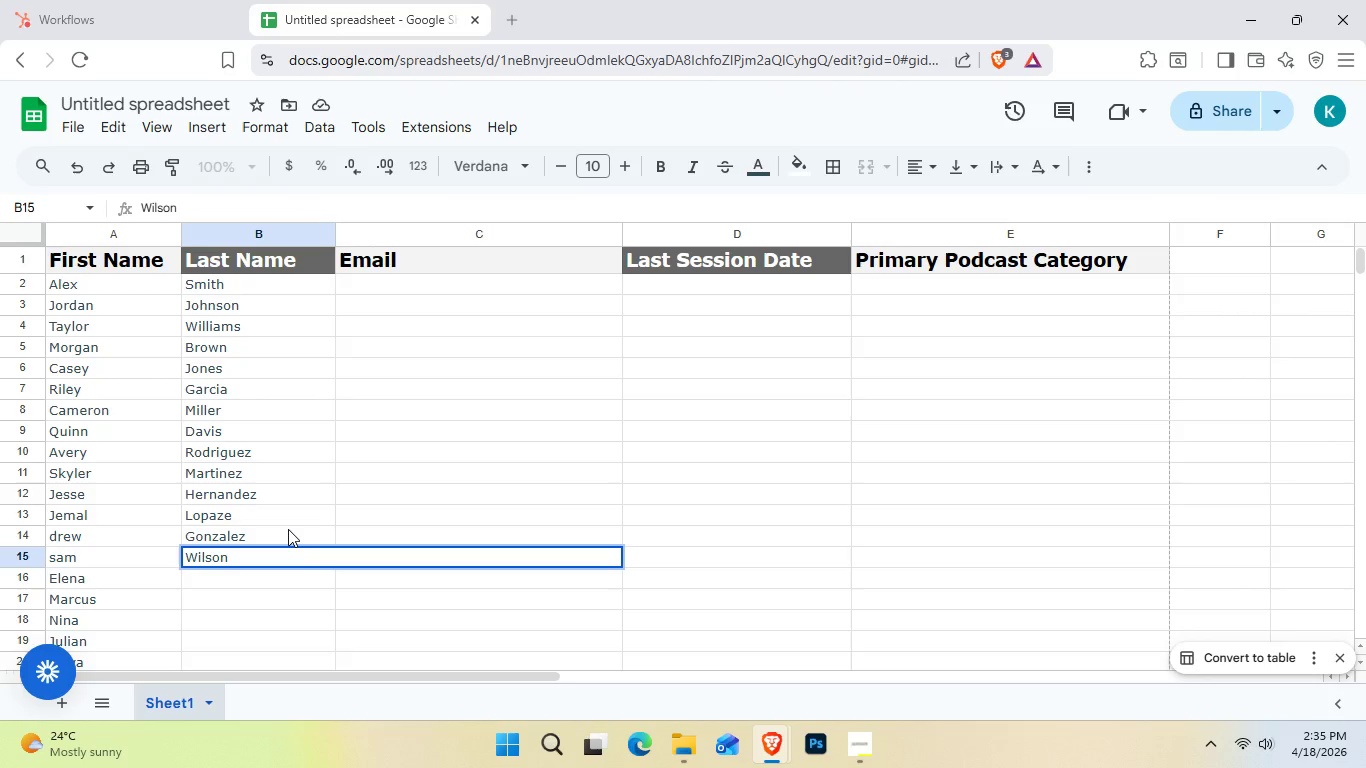 
key(Shift+Enter)
 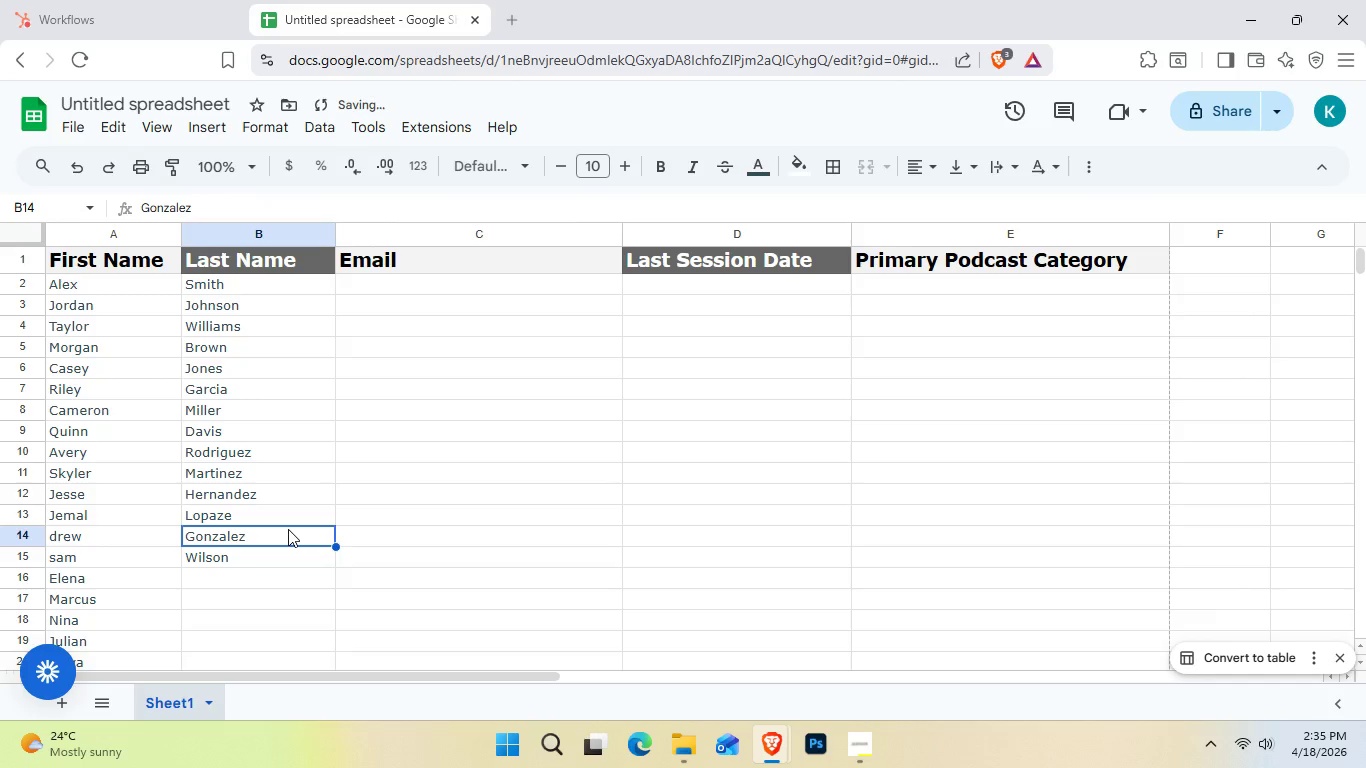 
key(ArrowDown)
 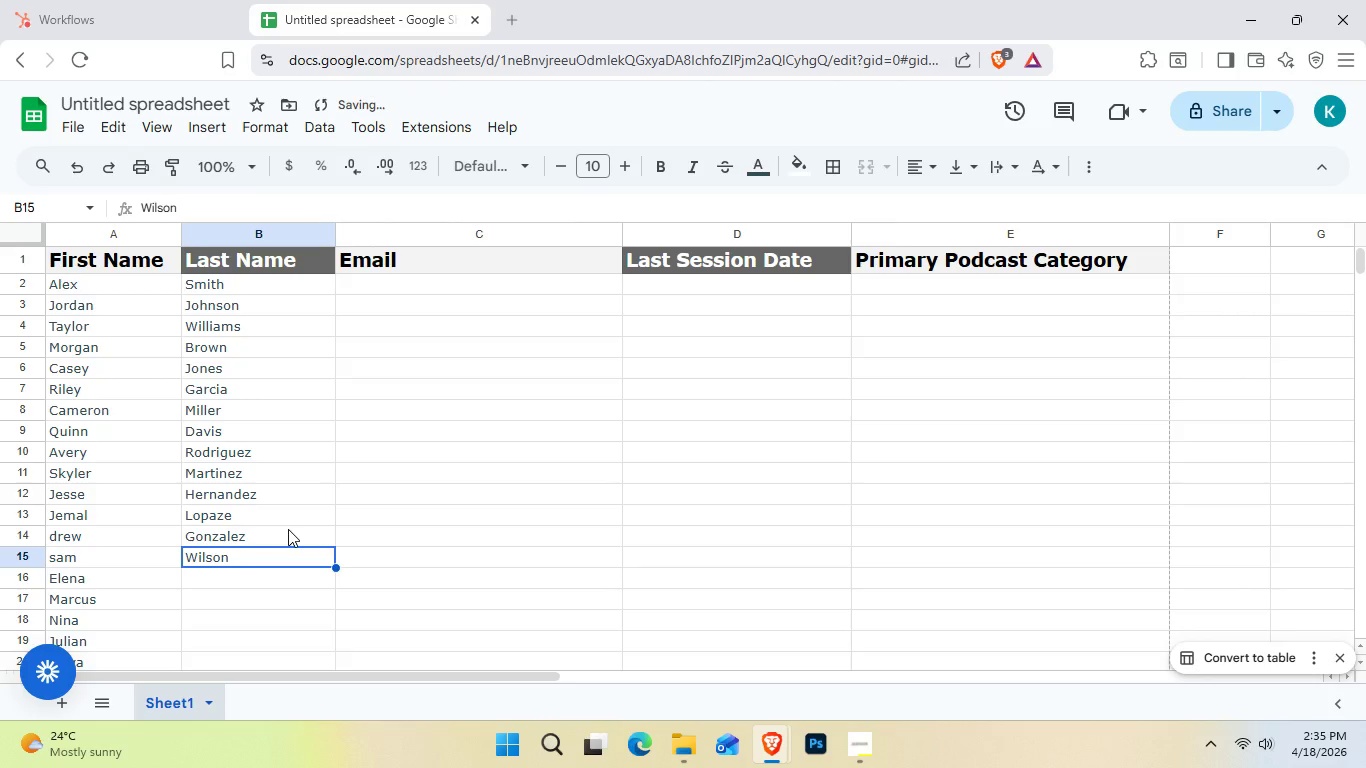 
key(ArrowDown)
 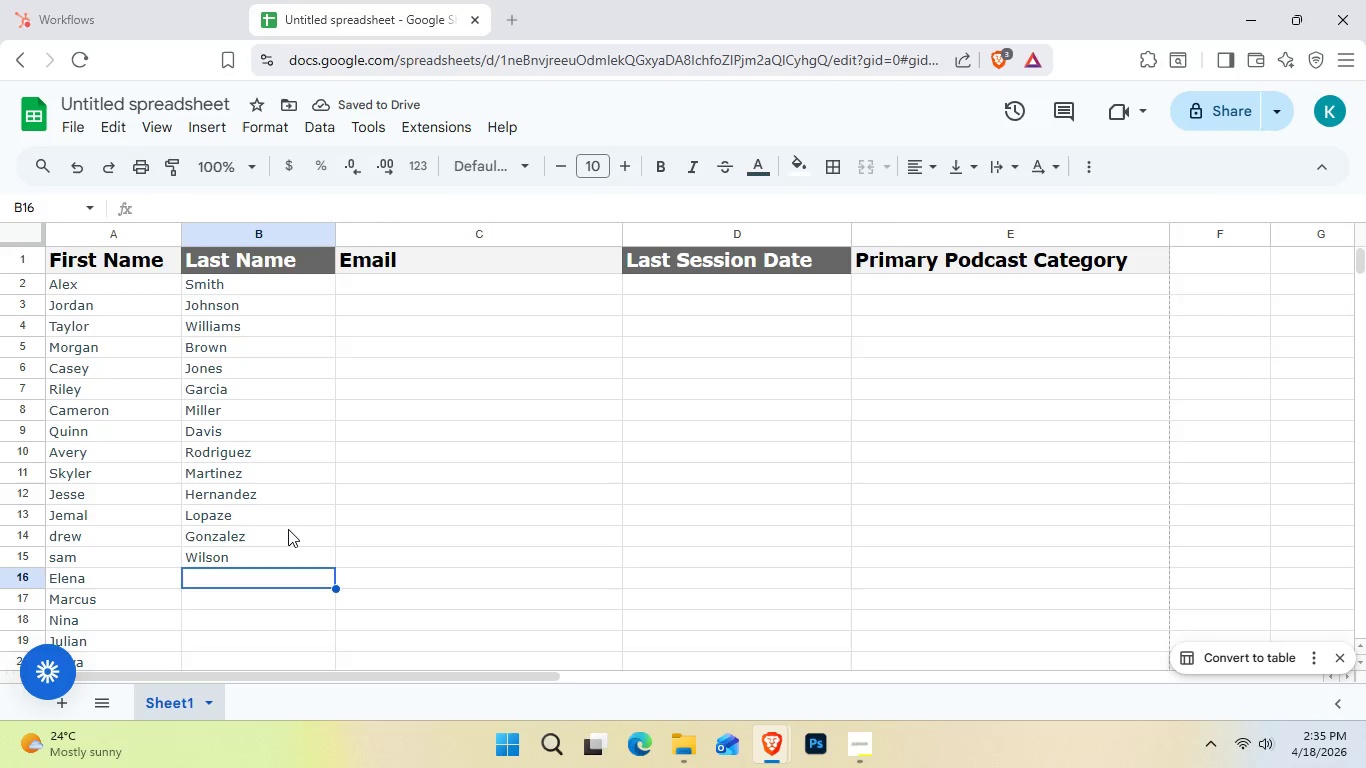 
key(Enter)
 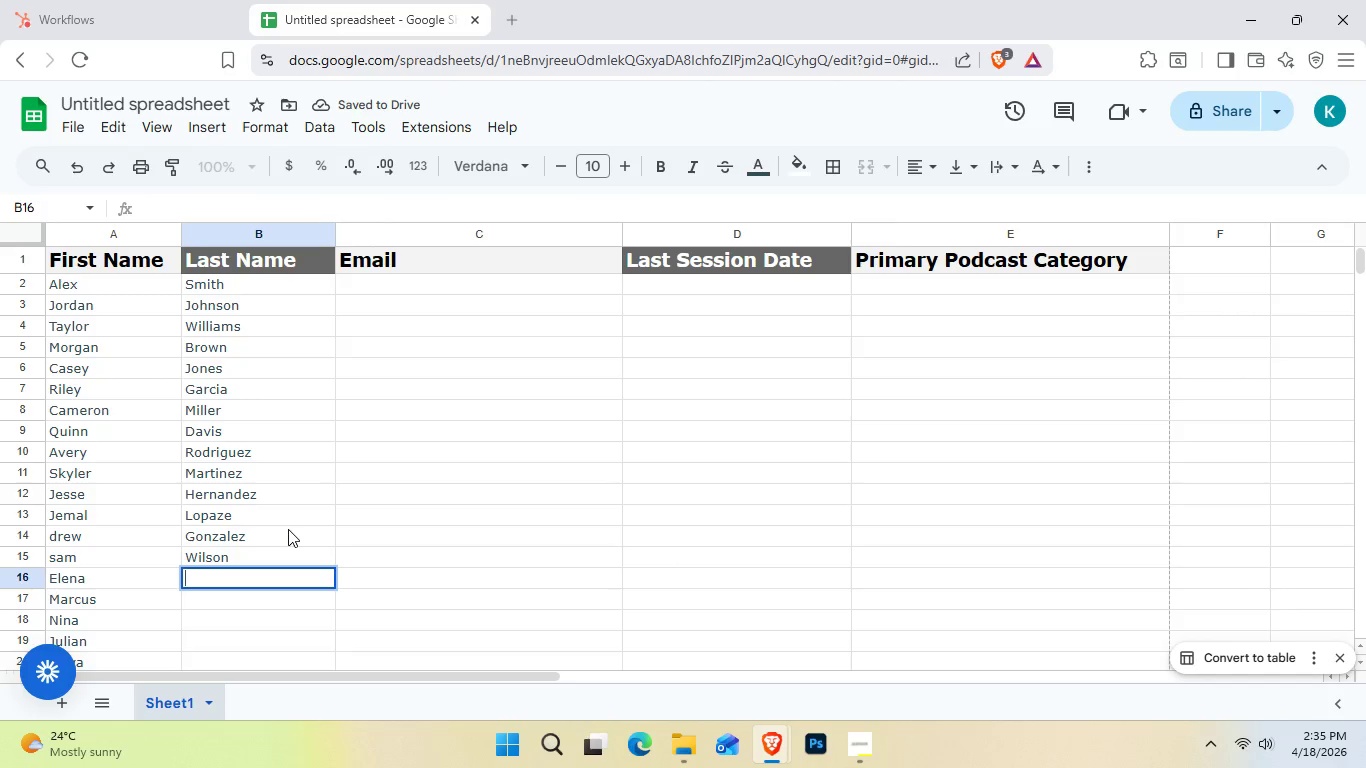 
type(Ander)
 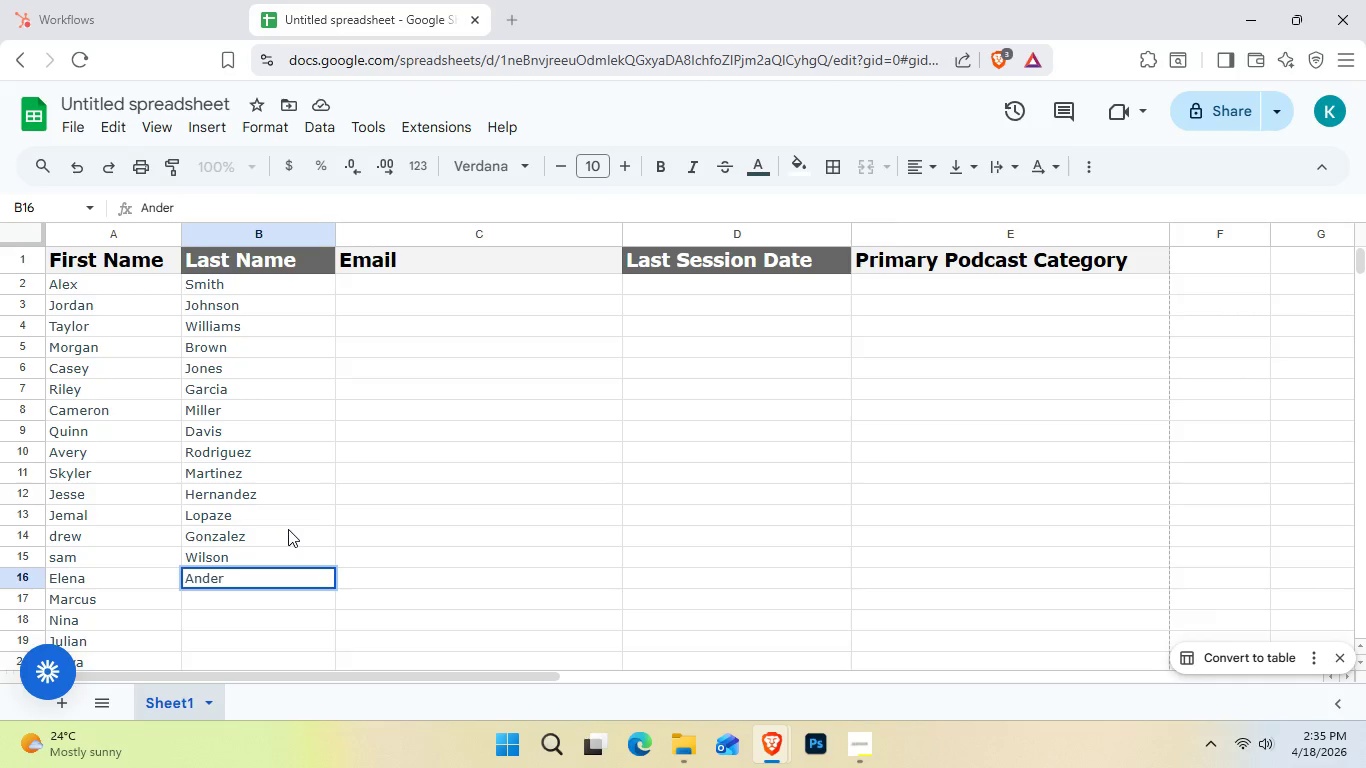 
wait(5.09)
 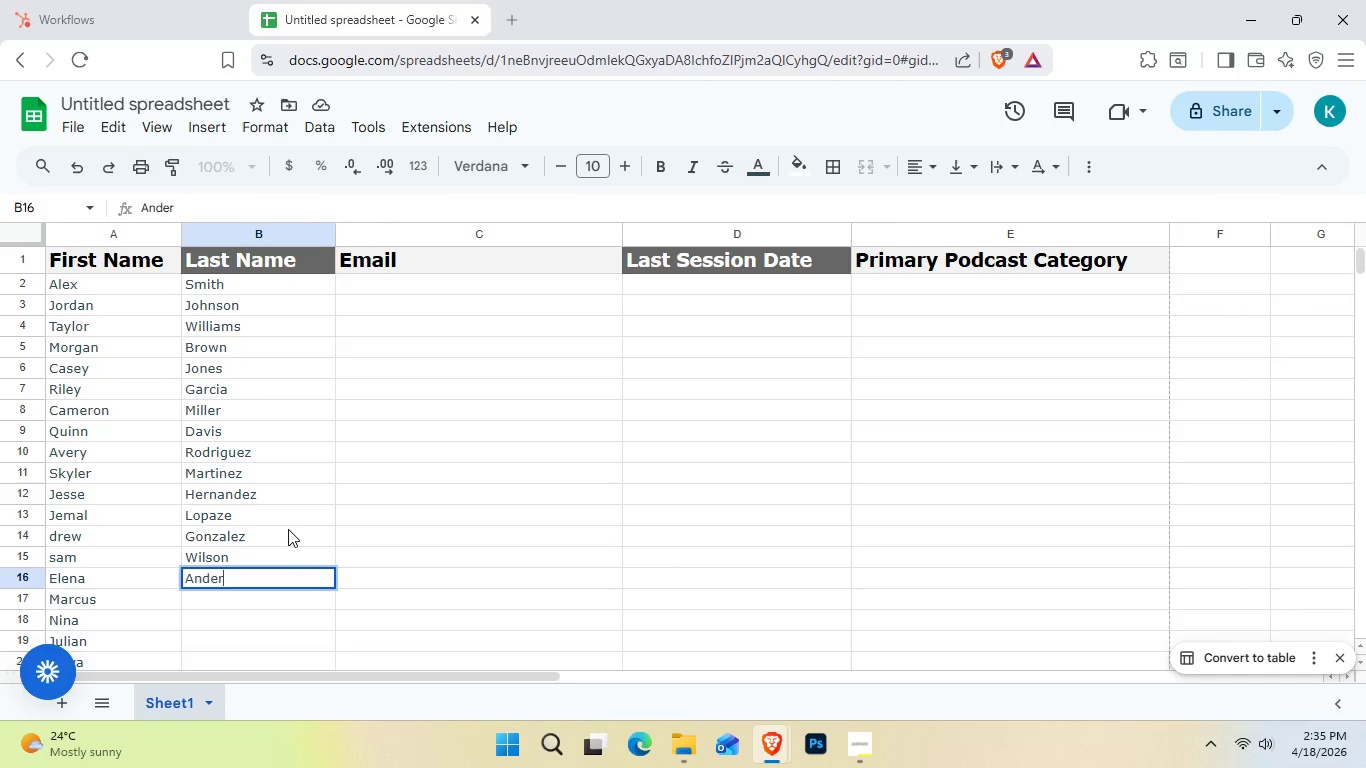 
type(sin)
key(Backspace)
key(Backspace)
type(on)
 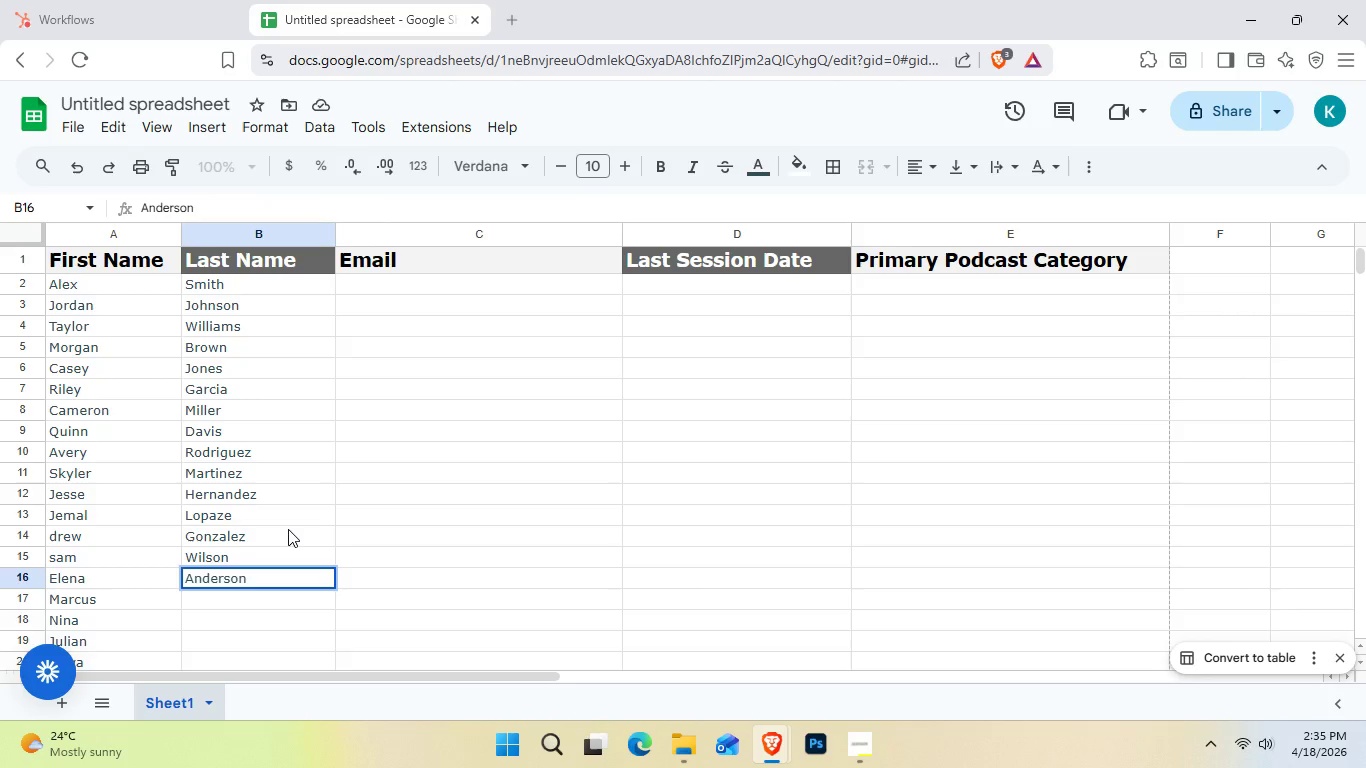 
key(Enter)
 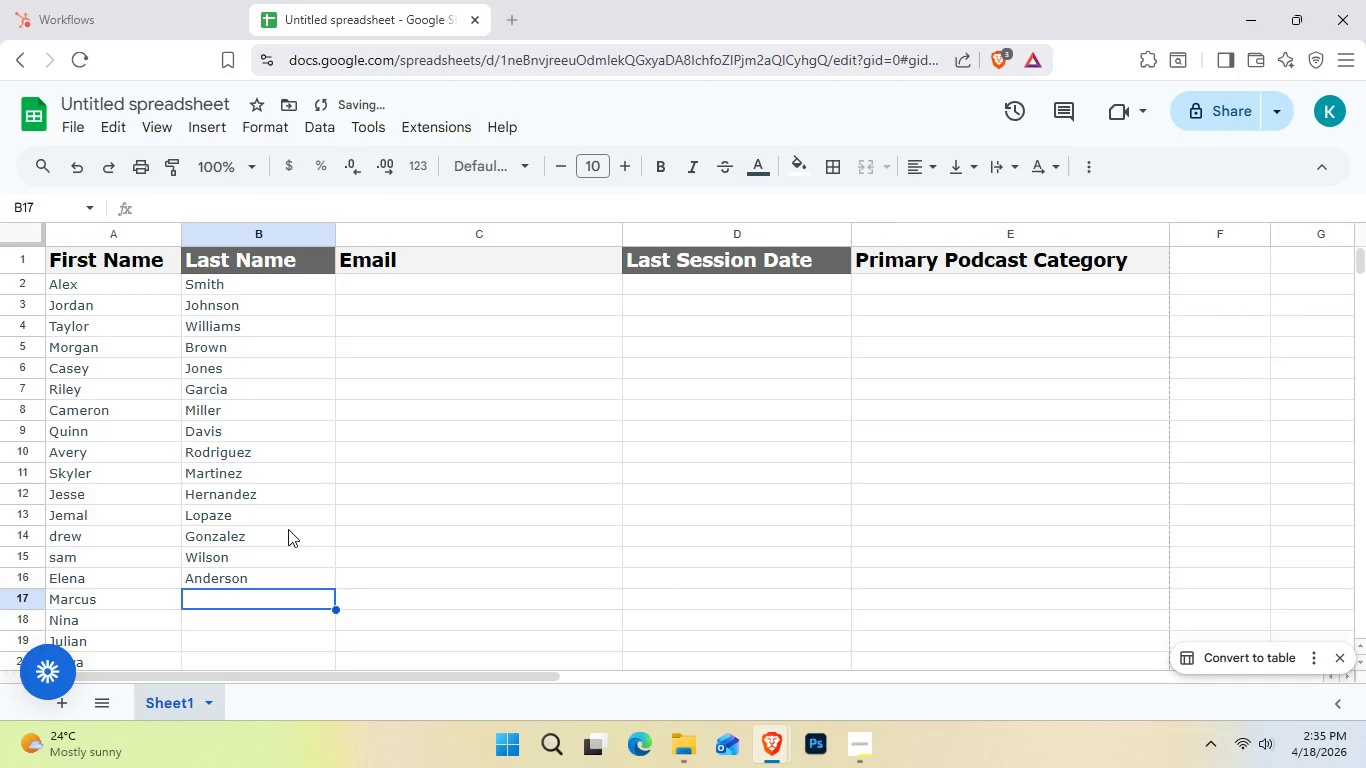 
key(Enter)
 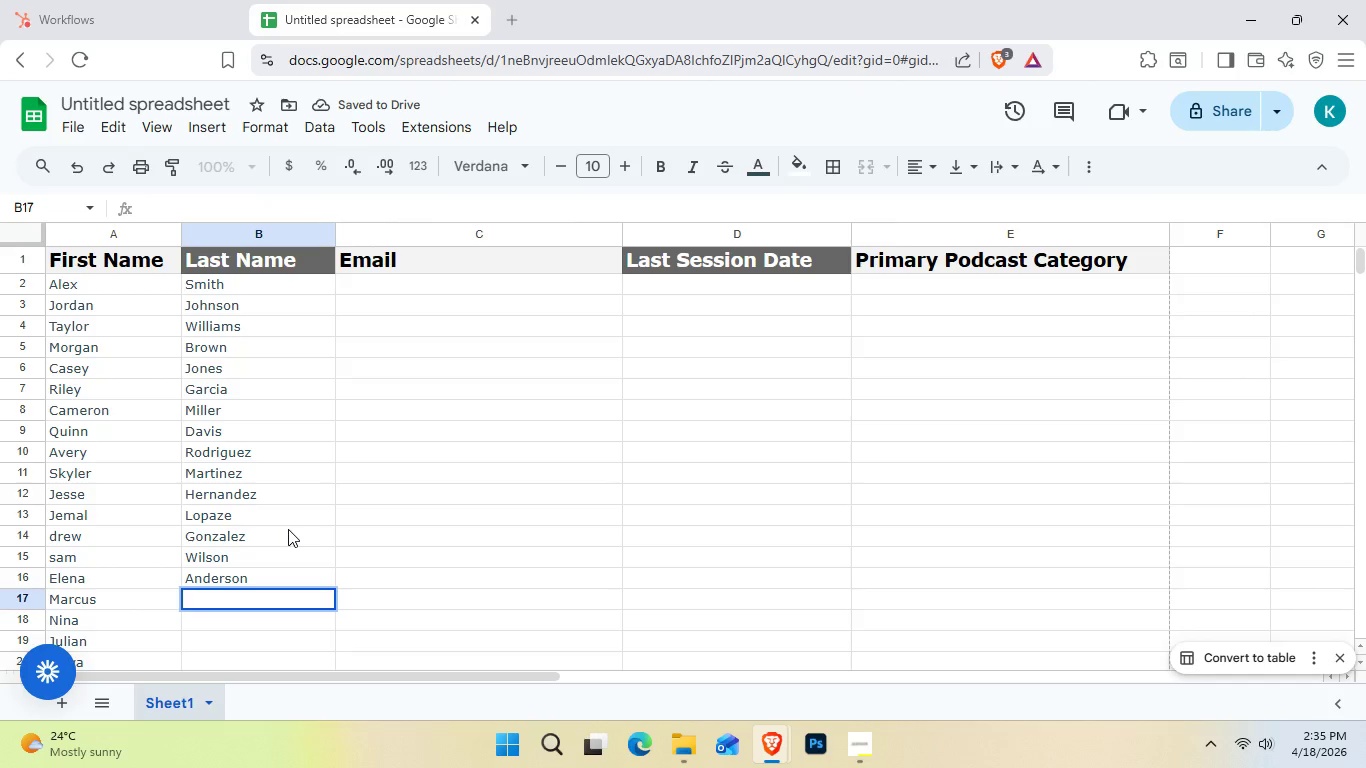 
wait(8.92)
 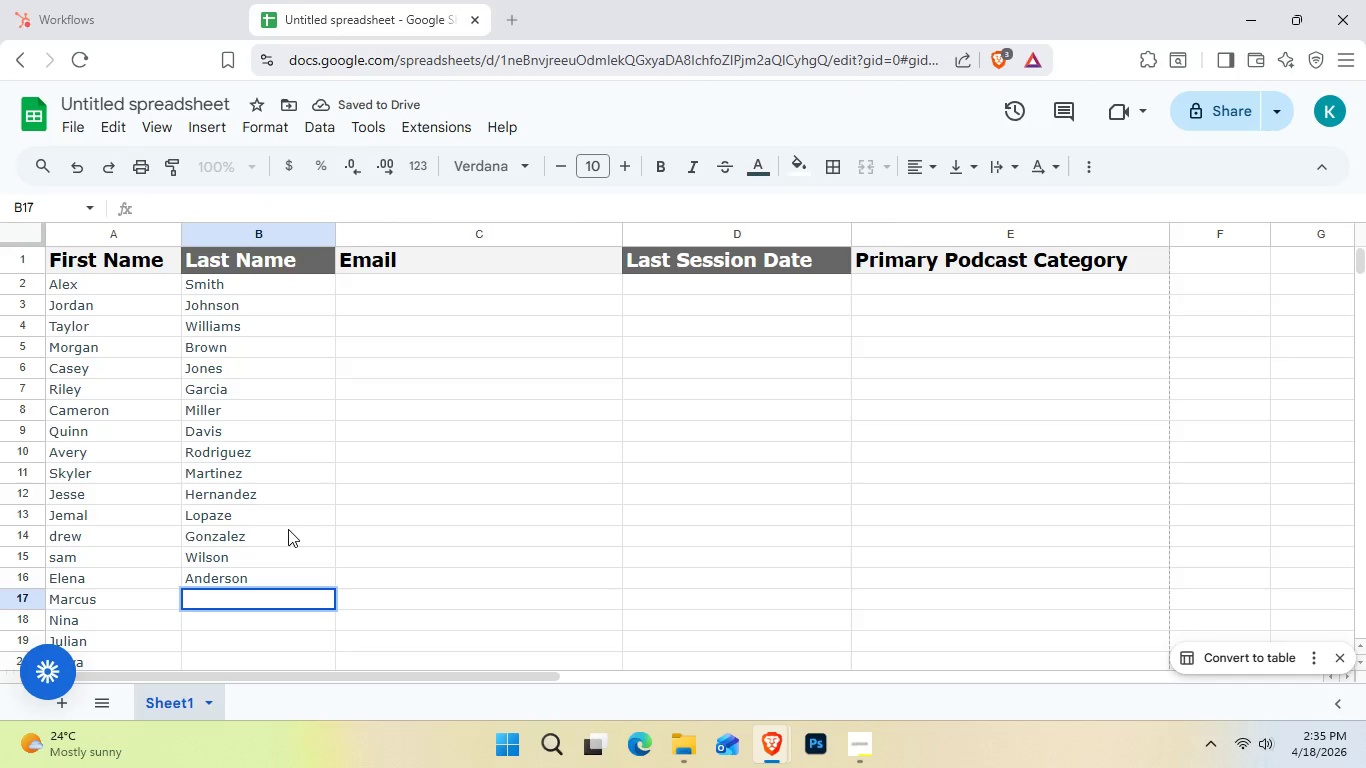 
hold_key(key=ControlLeft, duration=0.94)
 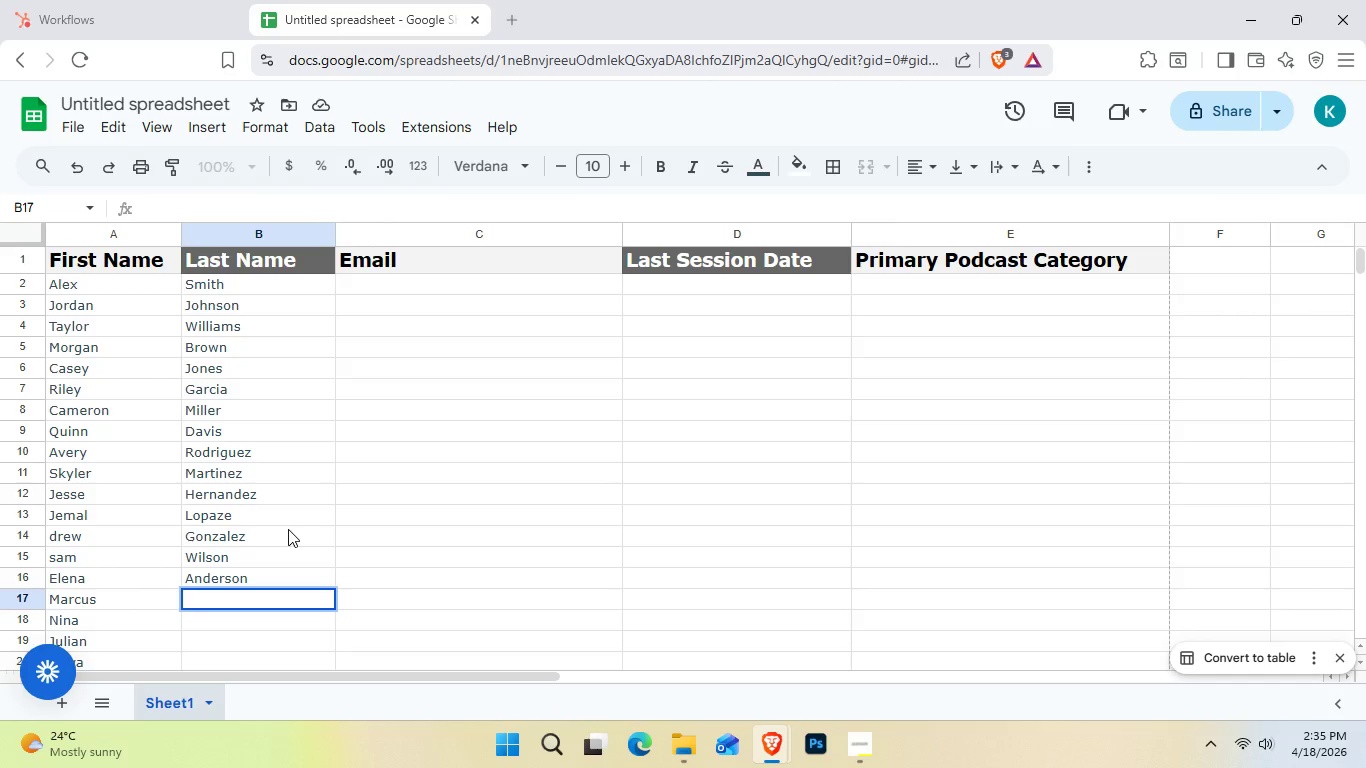 
type(Thoma)
key(Backspace)
type(sa)
key(Backspace)
type(a)
key(Backspace)
key(Backspace)
type(as)
 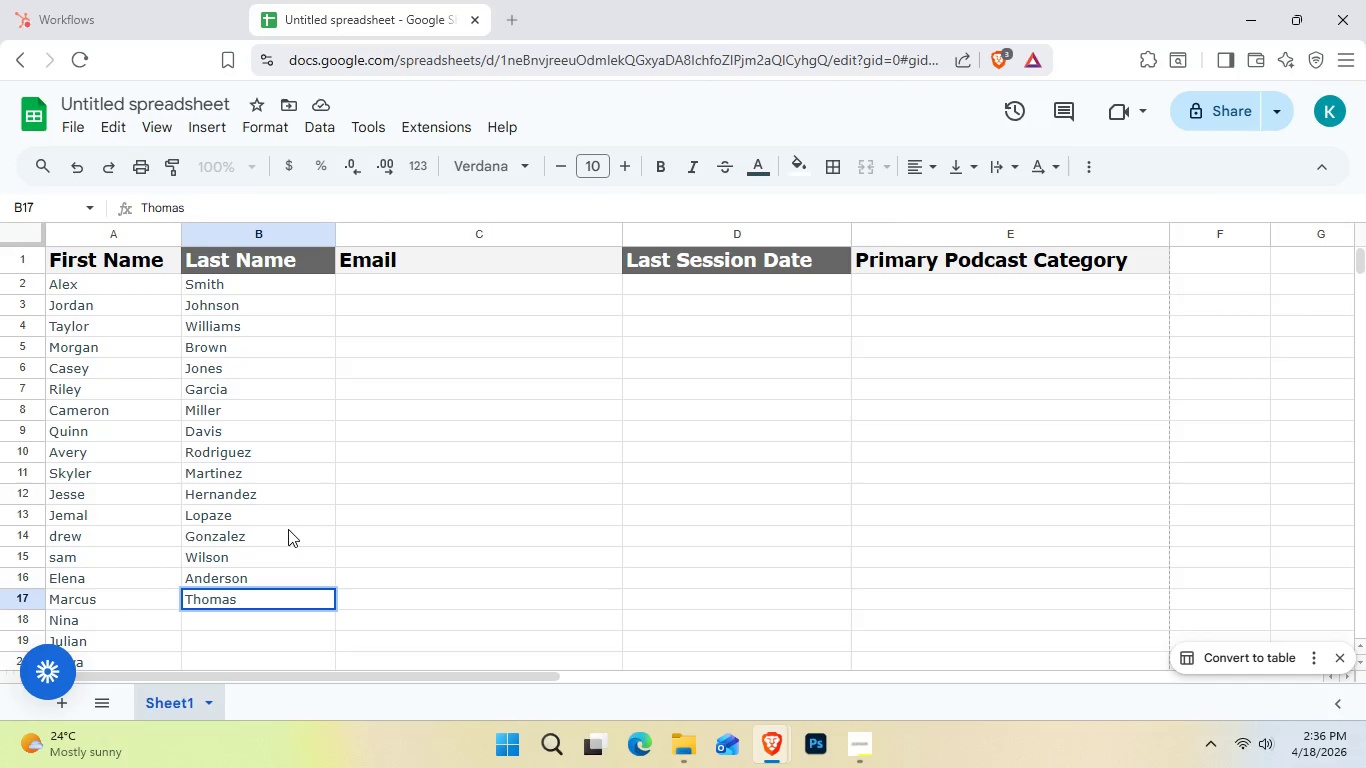 
wait(17.56)
 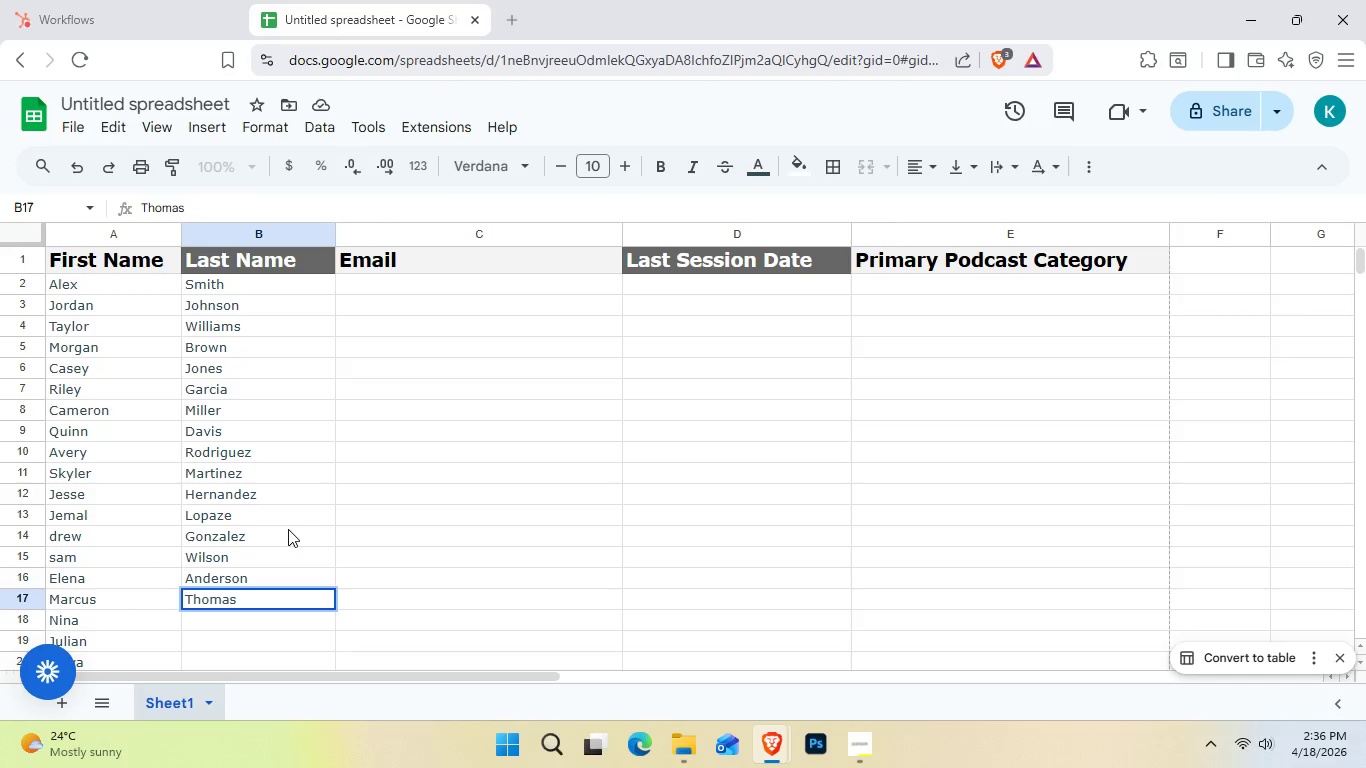 
type(asd)
key(Backspace)
key(Backspace)
key(Backspace)
key(Backspace)
type(s)
 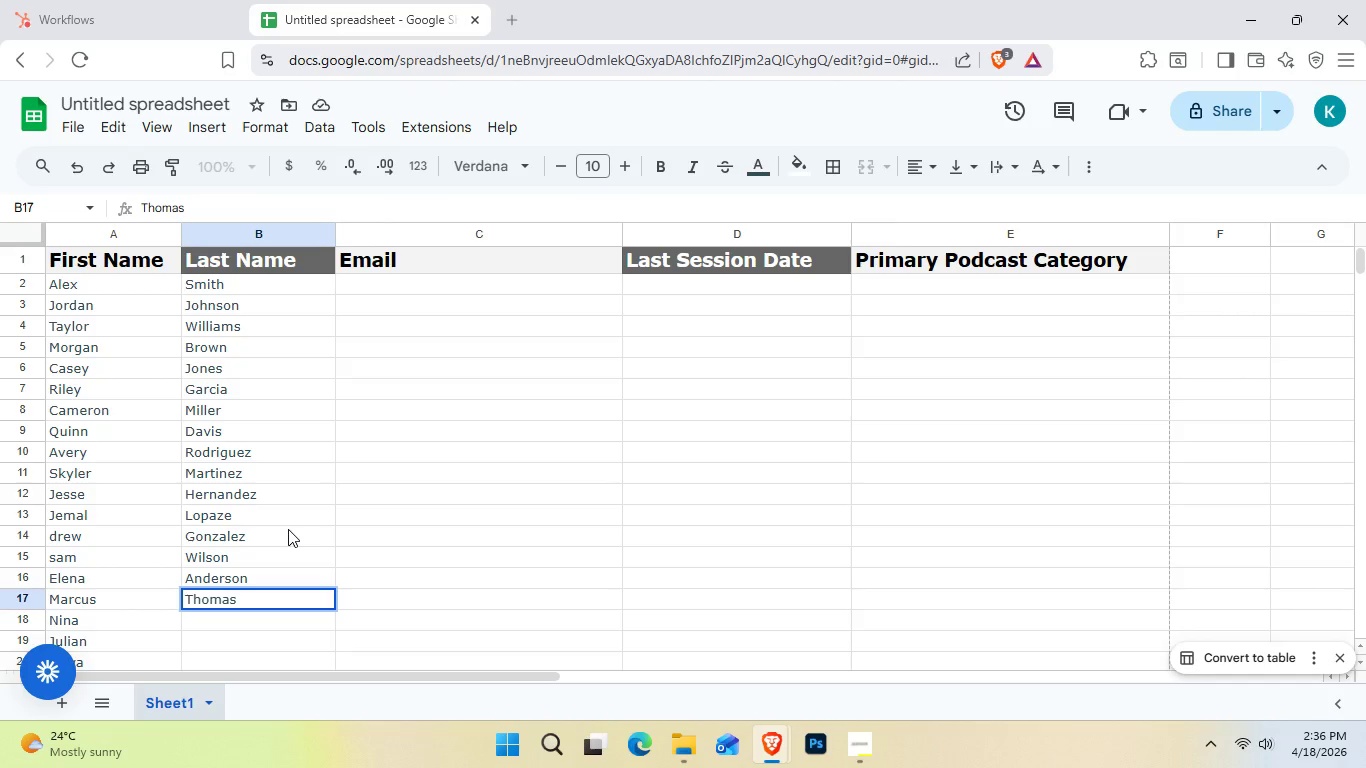 
key(Enter)
 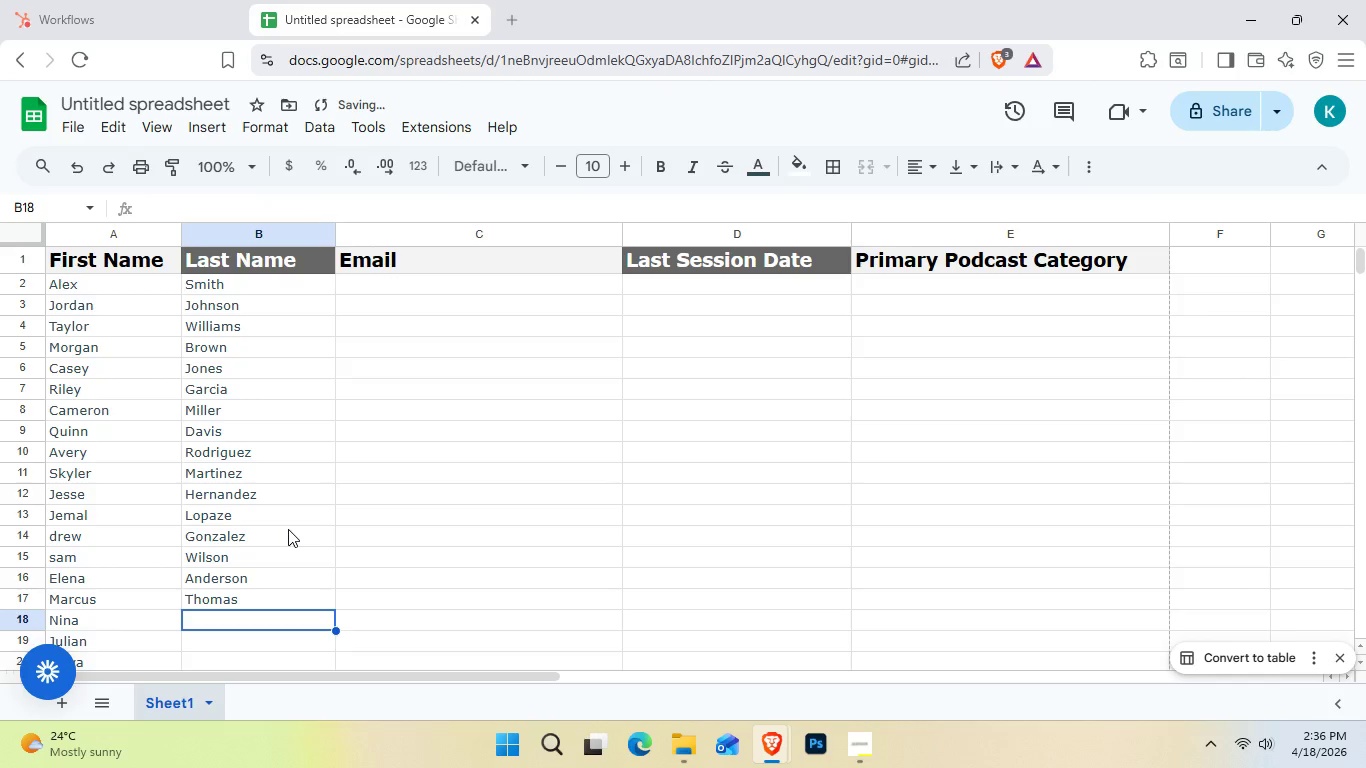 
type(Tylor)
 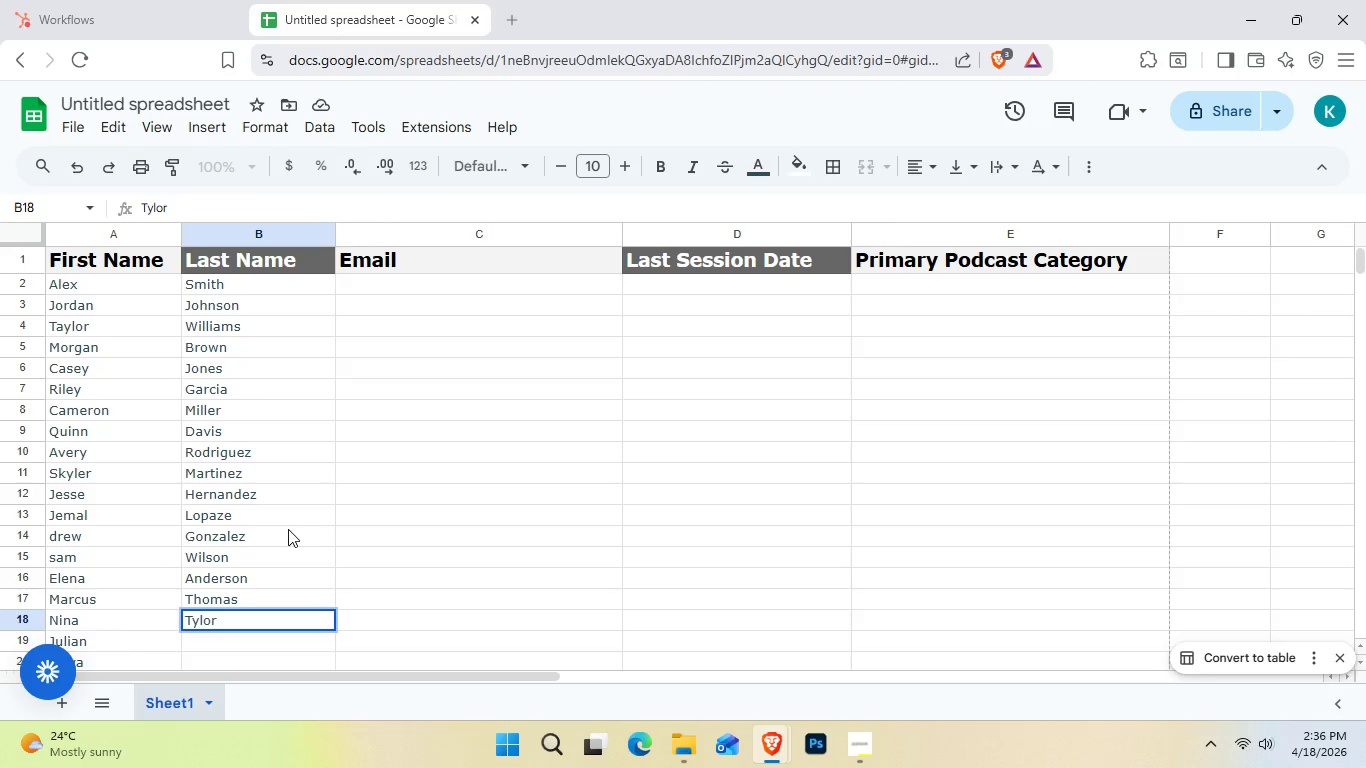 
key(Enter)
 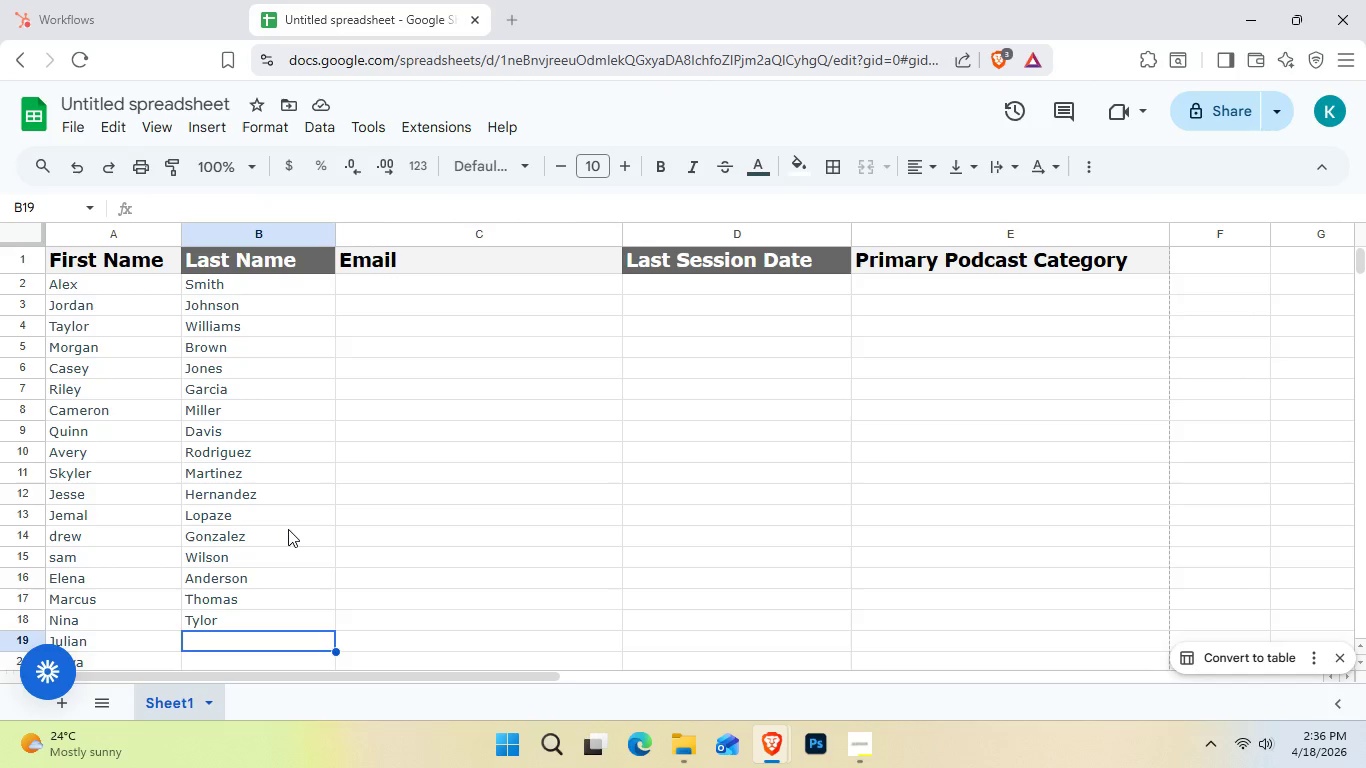 
wait(12.23)
 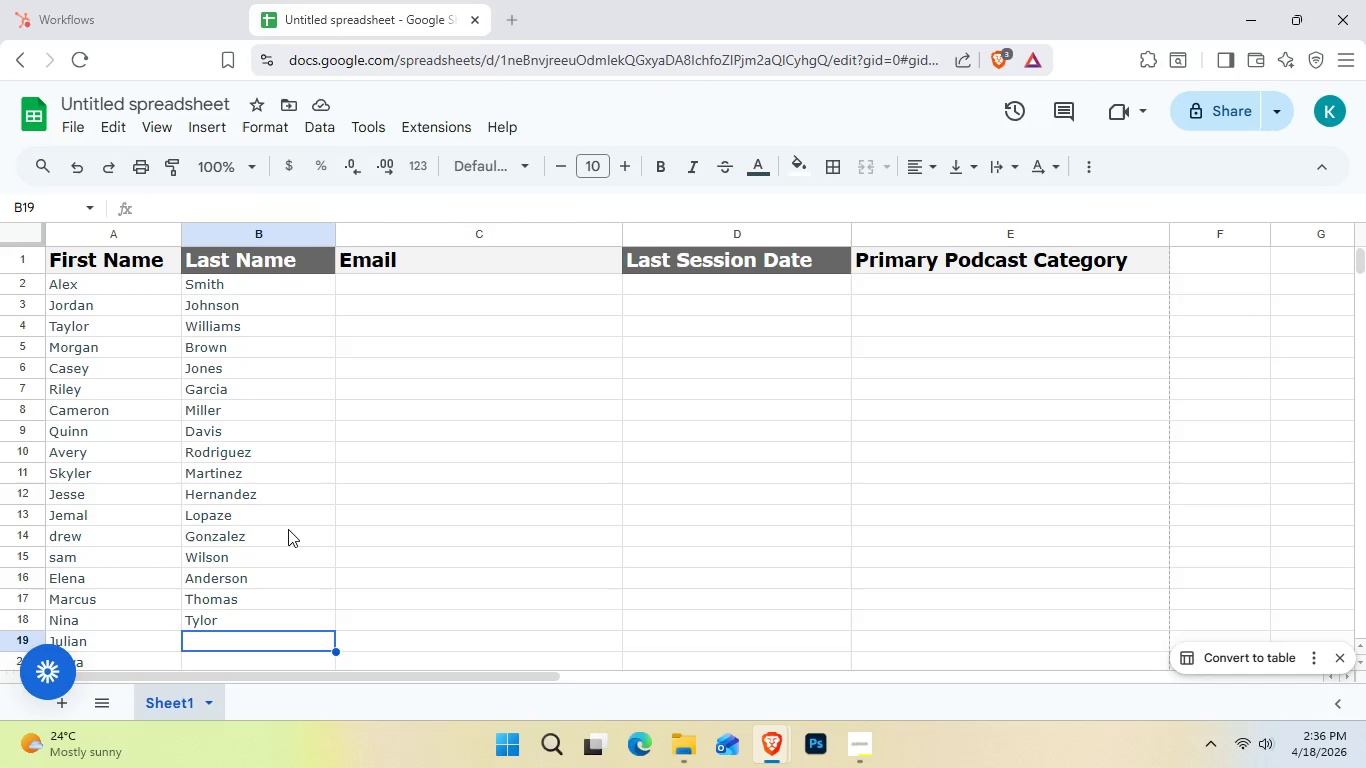 
type(S)
key(Backspace)
key(Backspace)
type(K)
key(Backspace)
type(m)
key(Backspace)
type(Moore)
 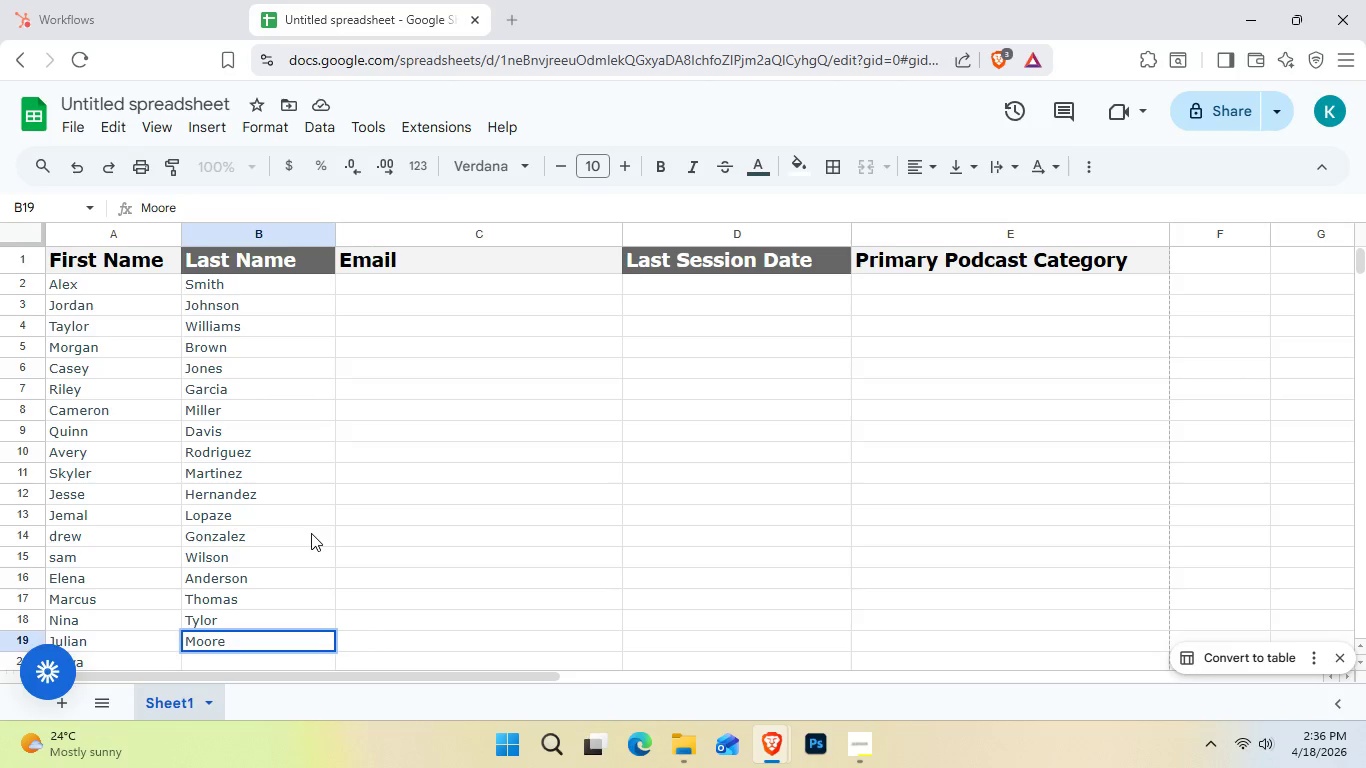 
key(Enter)
 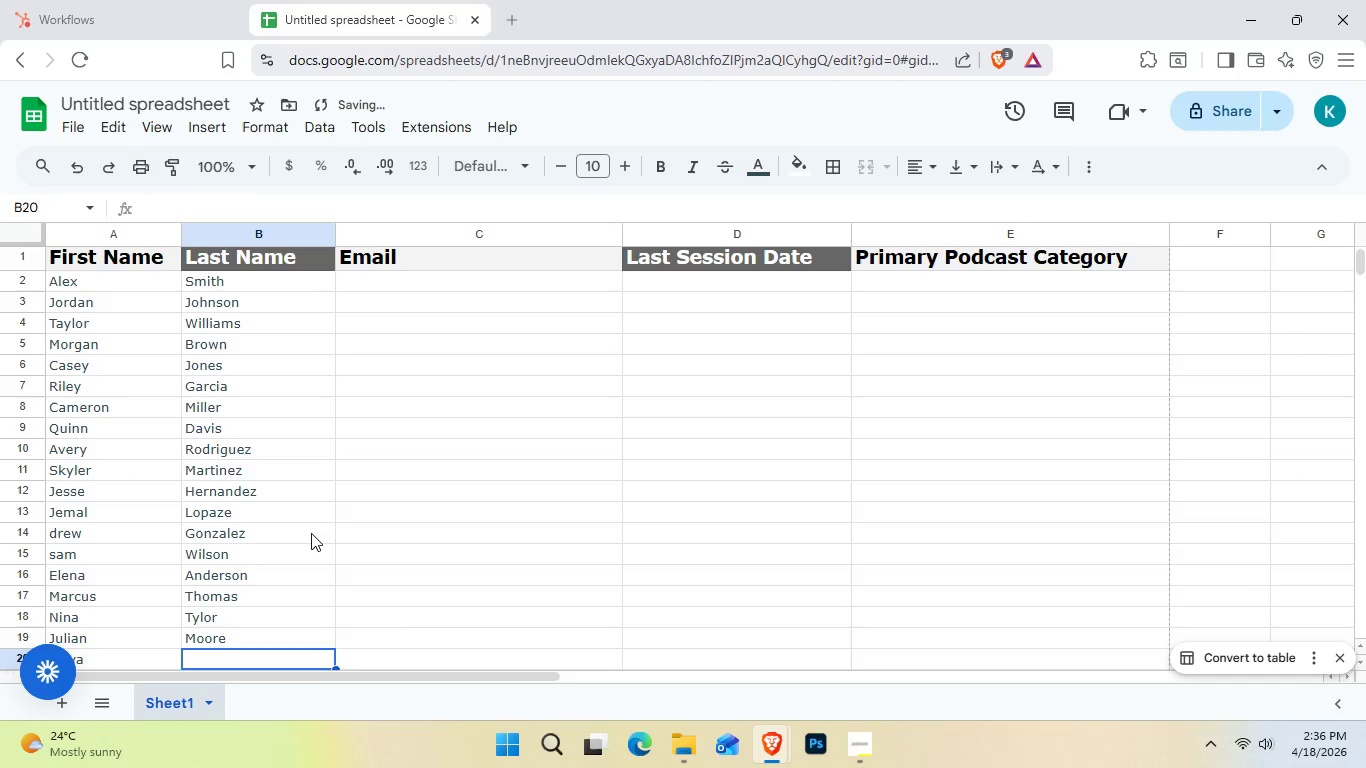 
key(Enter)
 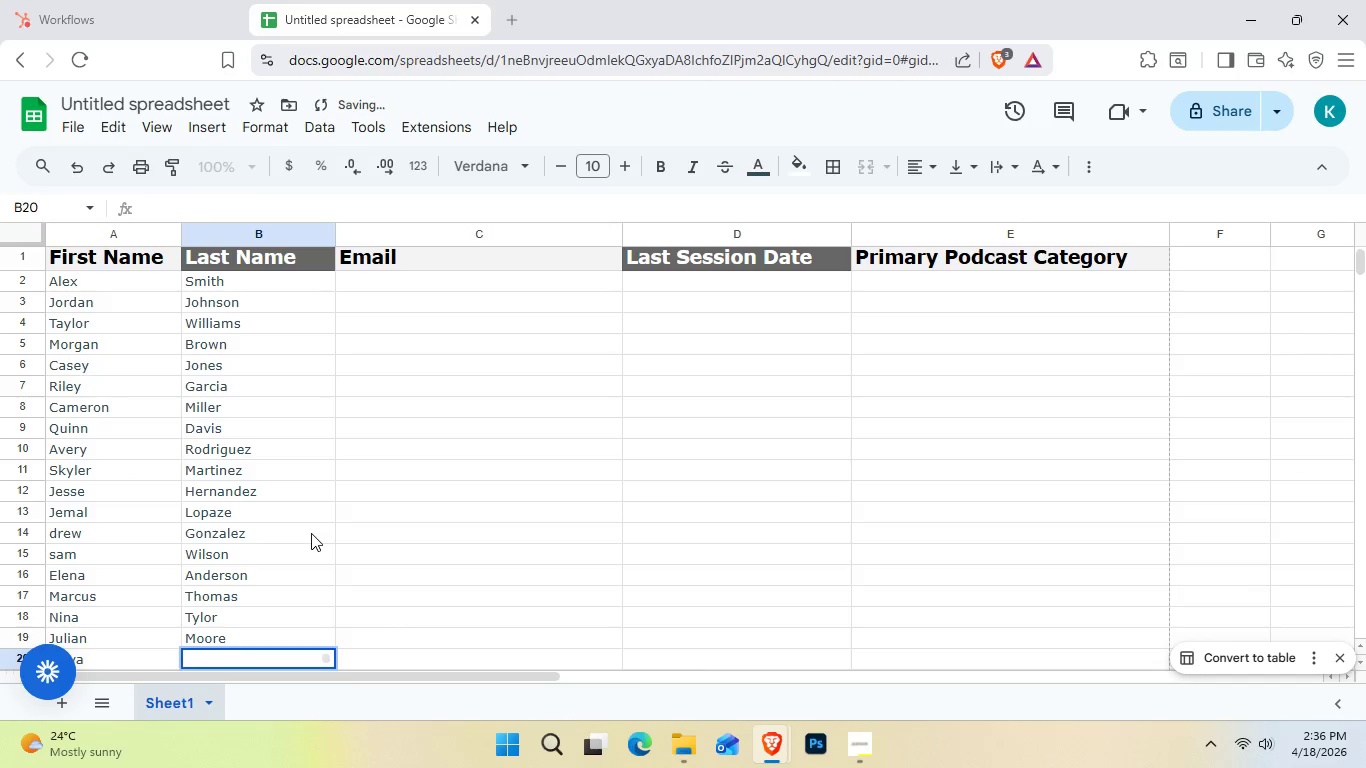 
type(Jackson)
 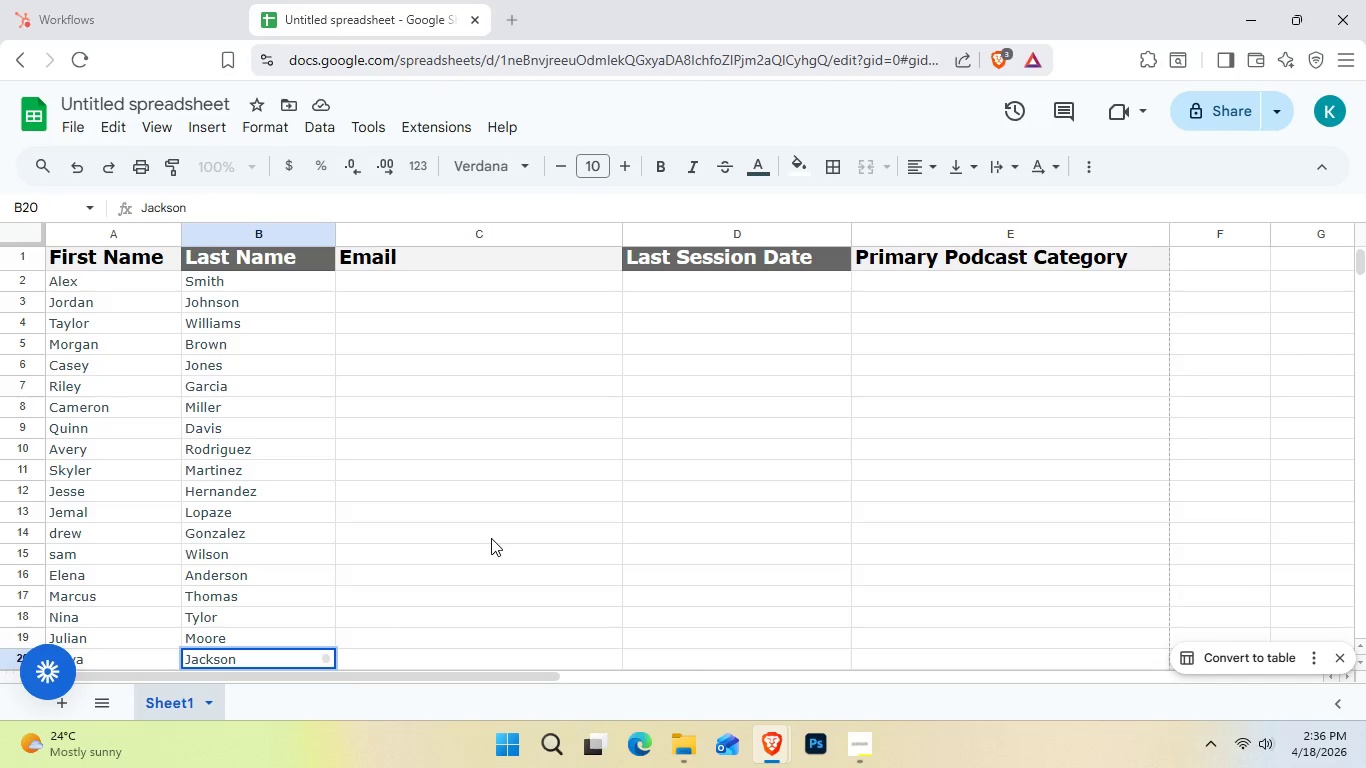 
wait(5.14)
 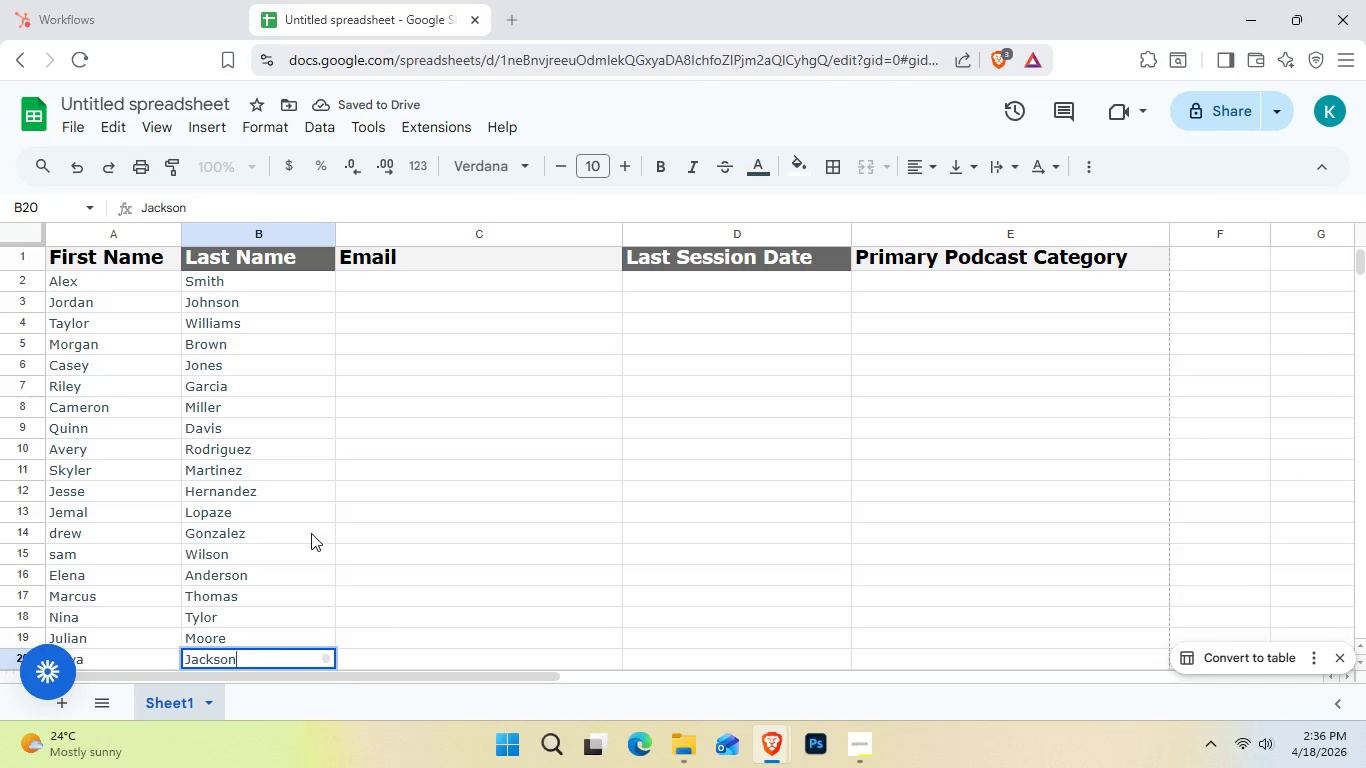 
scroll: coordinate [457, 515], scroll_direction: down, amount: 2.0
 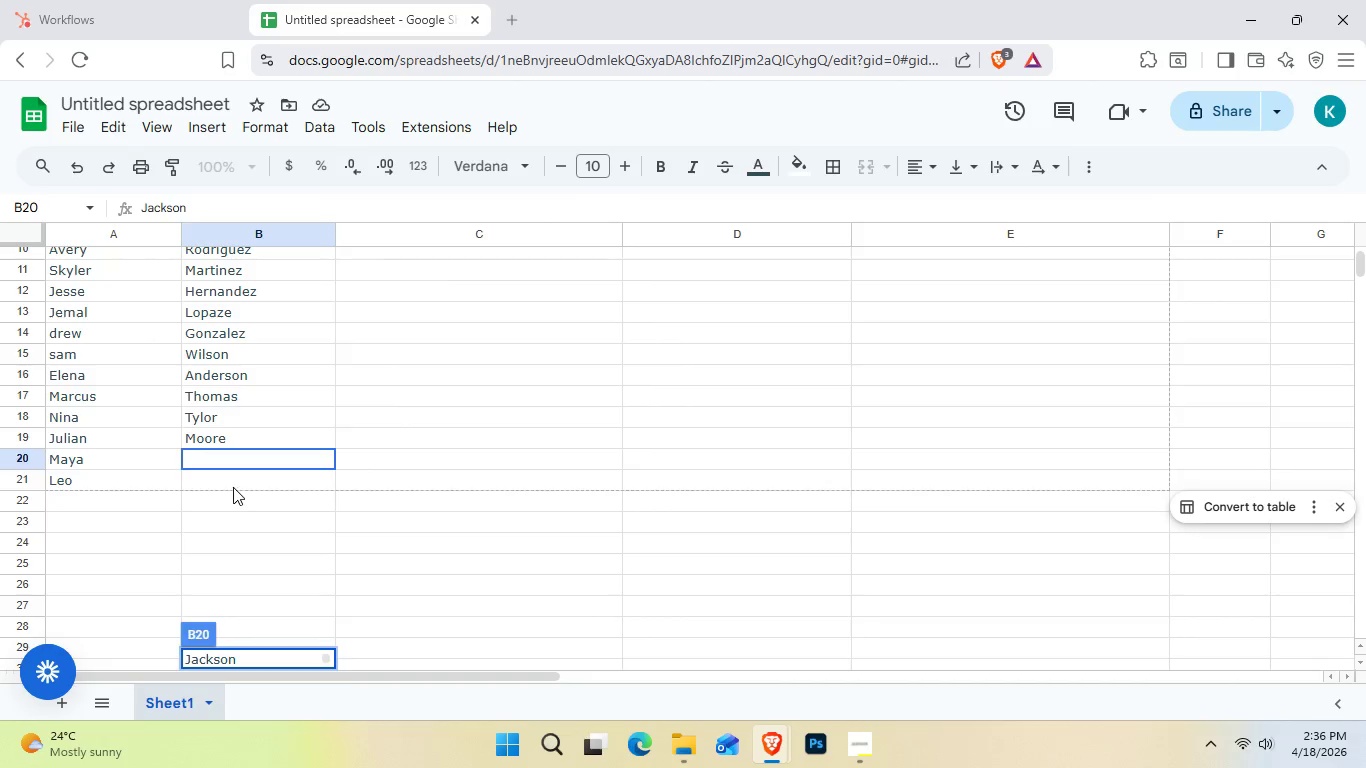 
double_click([233, 487])
 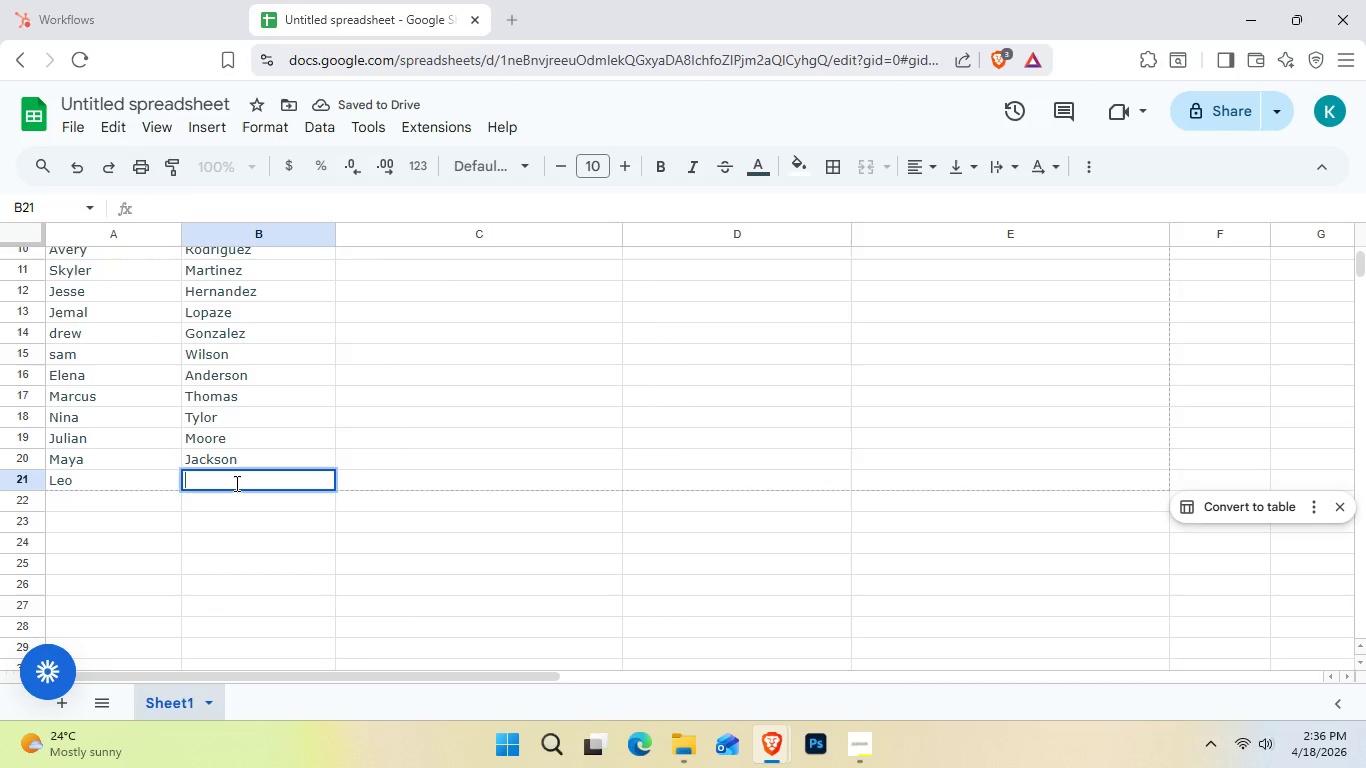 
wait(5.14)
 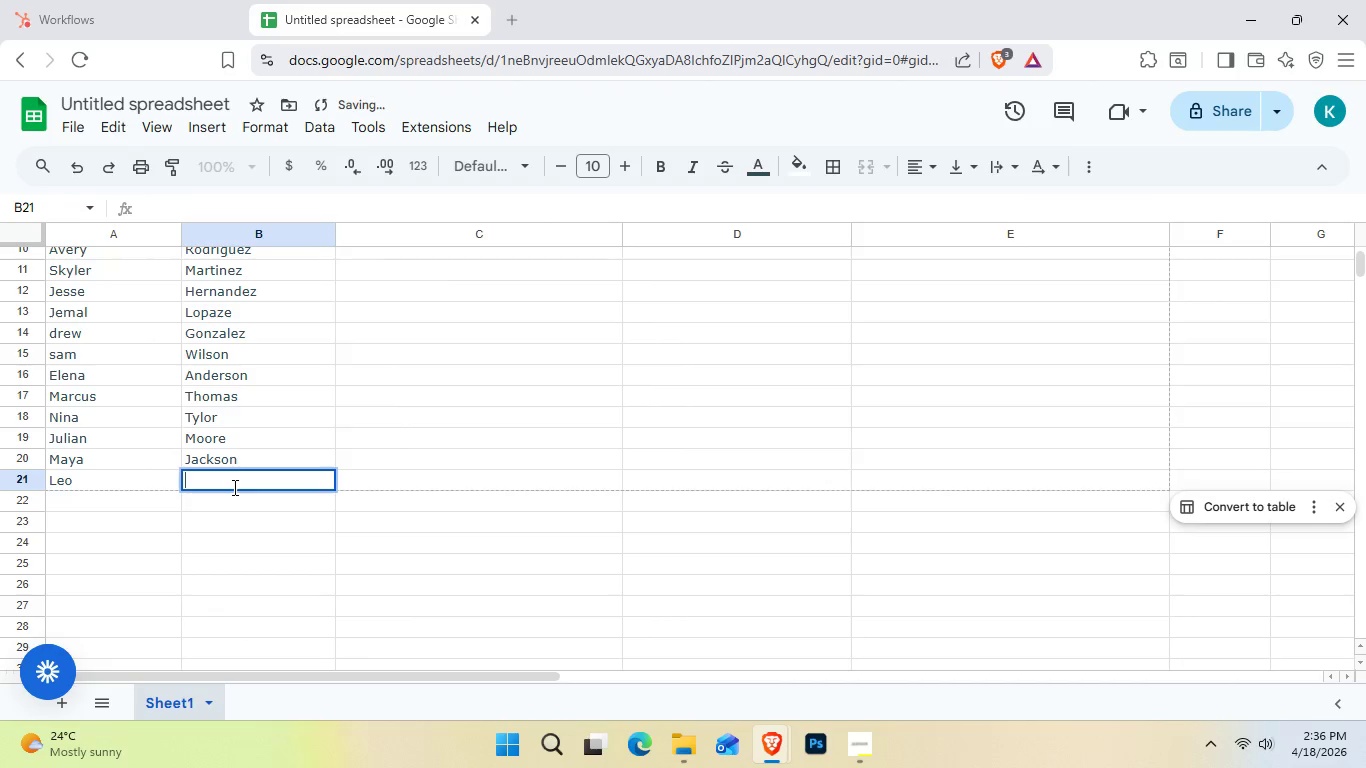 
type(Martin)
 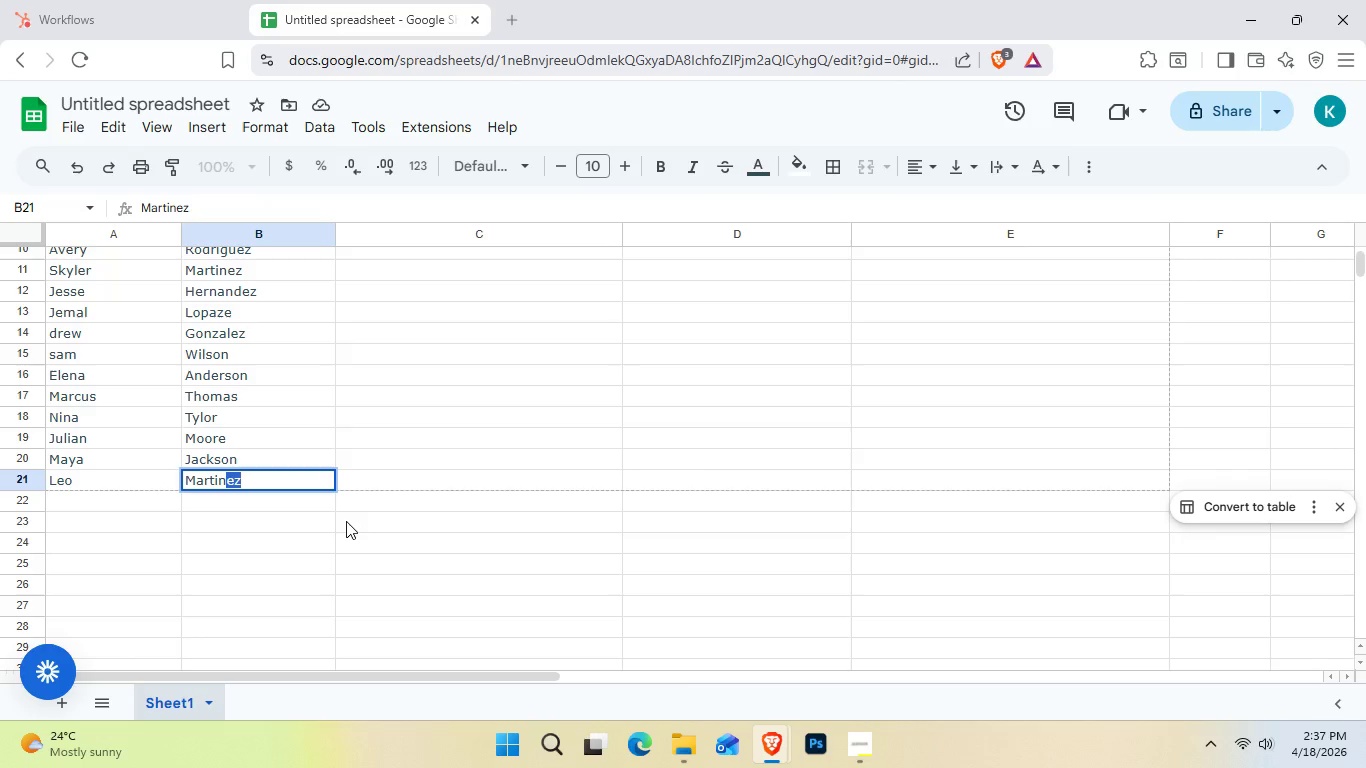 
key(Backspace)
 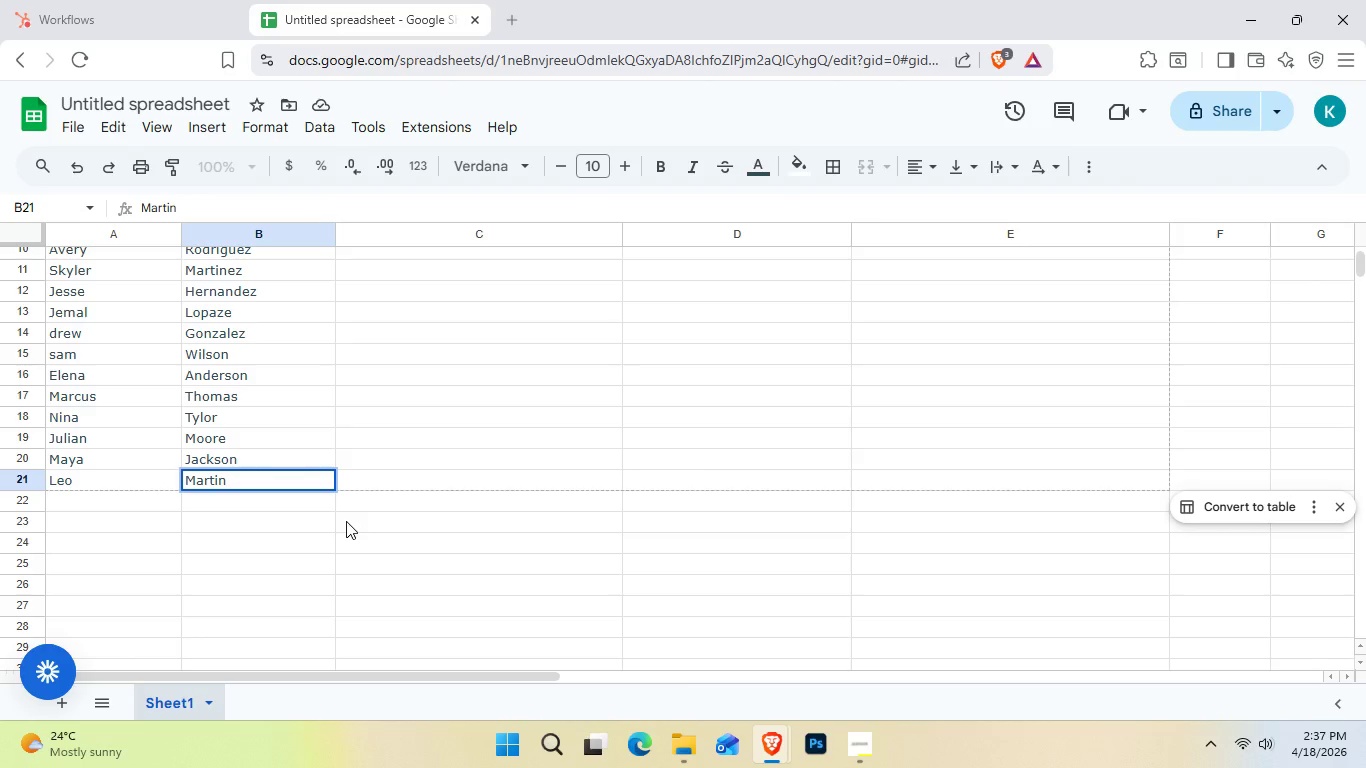 
wait(8.03)
 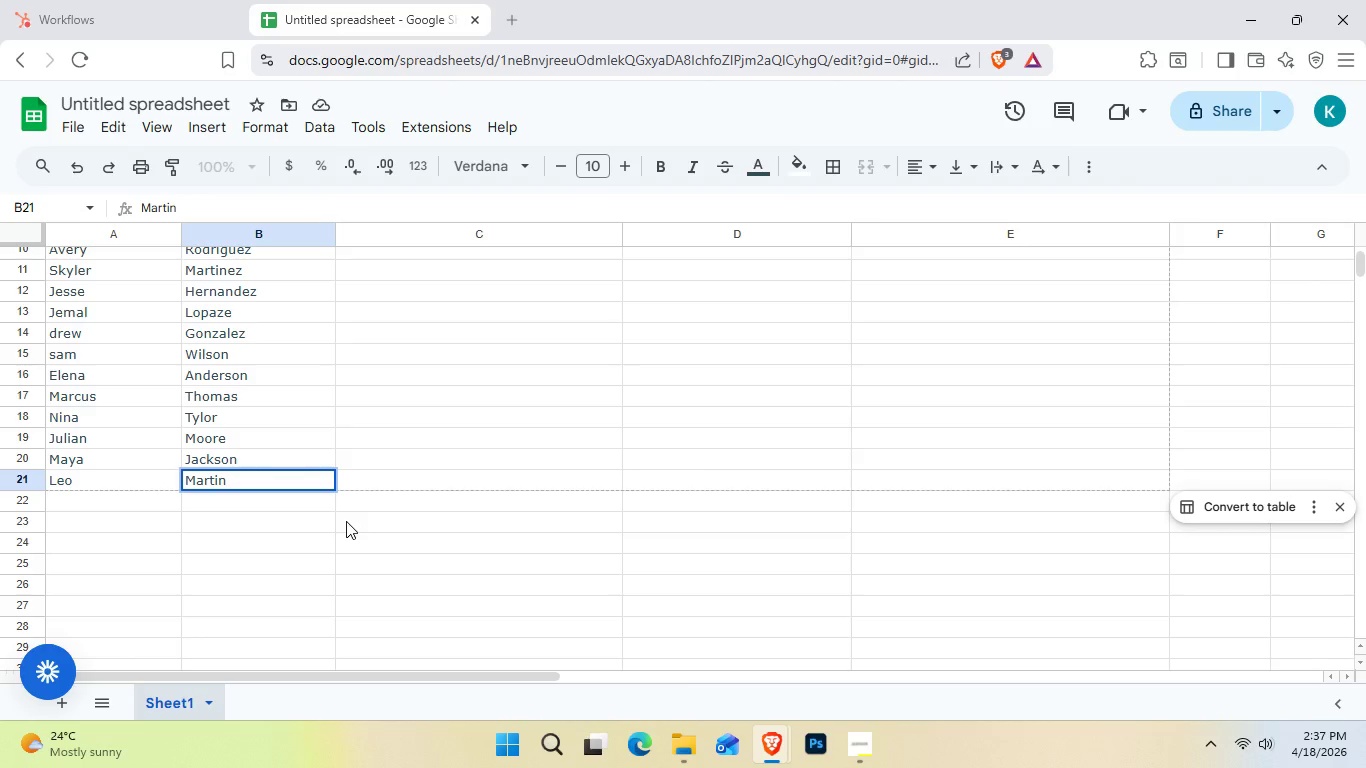 
scroll: coordinate [784, 433], scroll_direction: up, amount: 7.0
 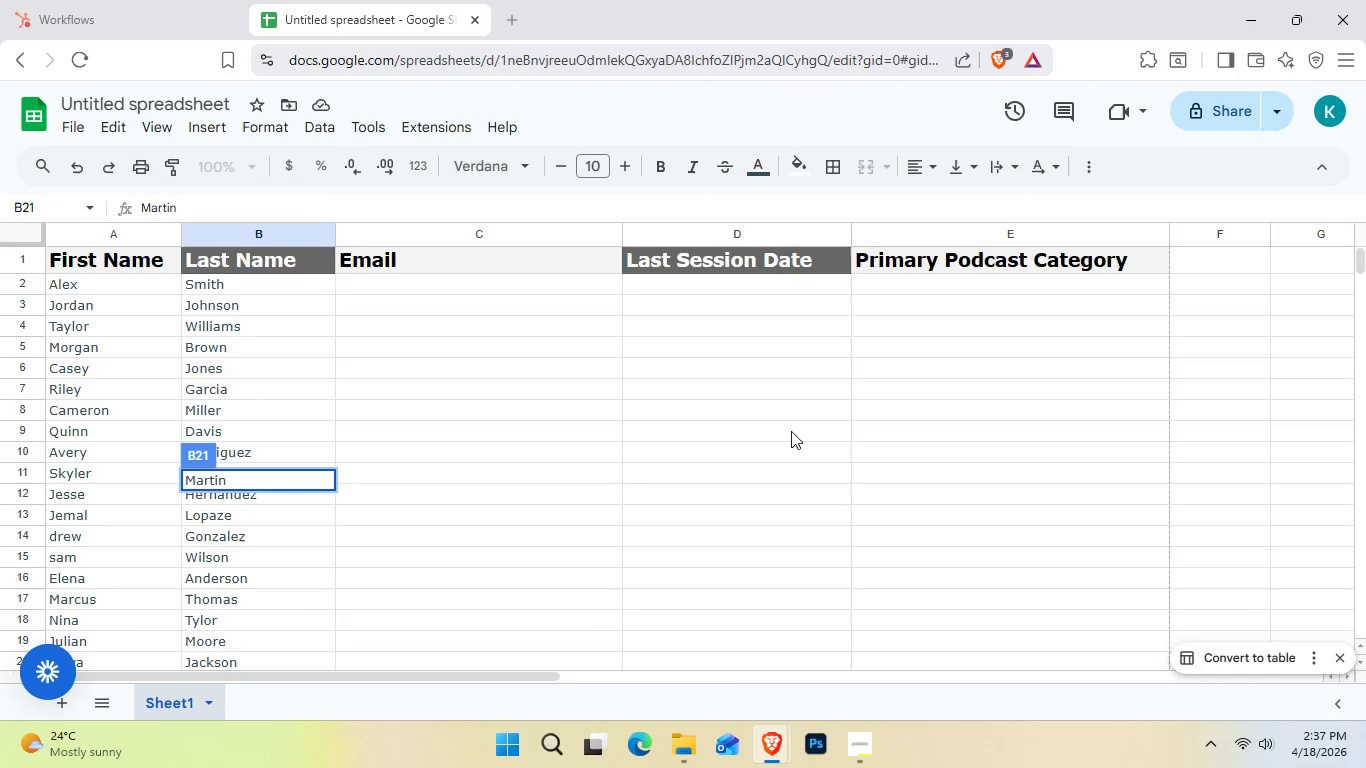 
scroll: coordinate [801, 430], scroll_direction: down, amount: 2.0
 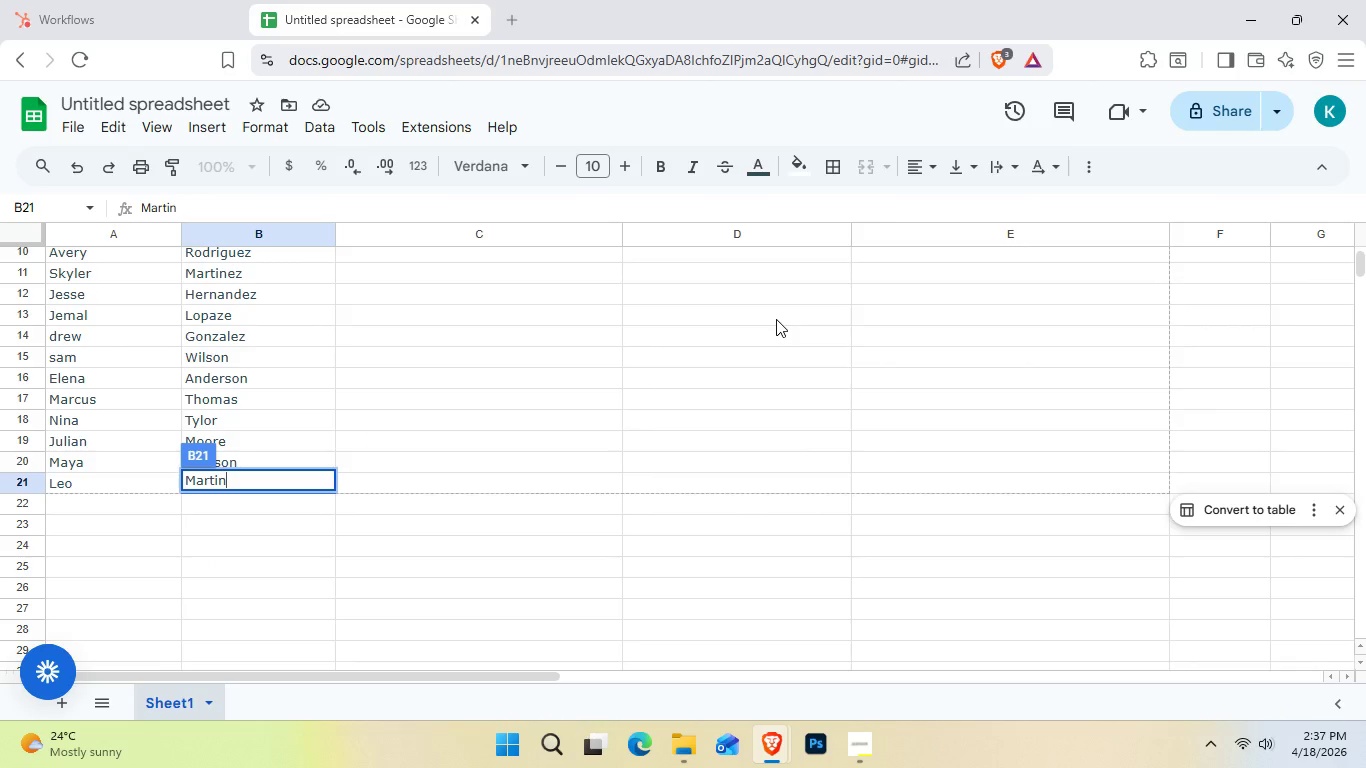 
scroll: coordinate [735, 346], scroll_direction: up, amount: 1.0
 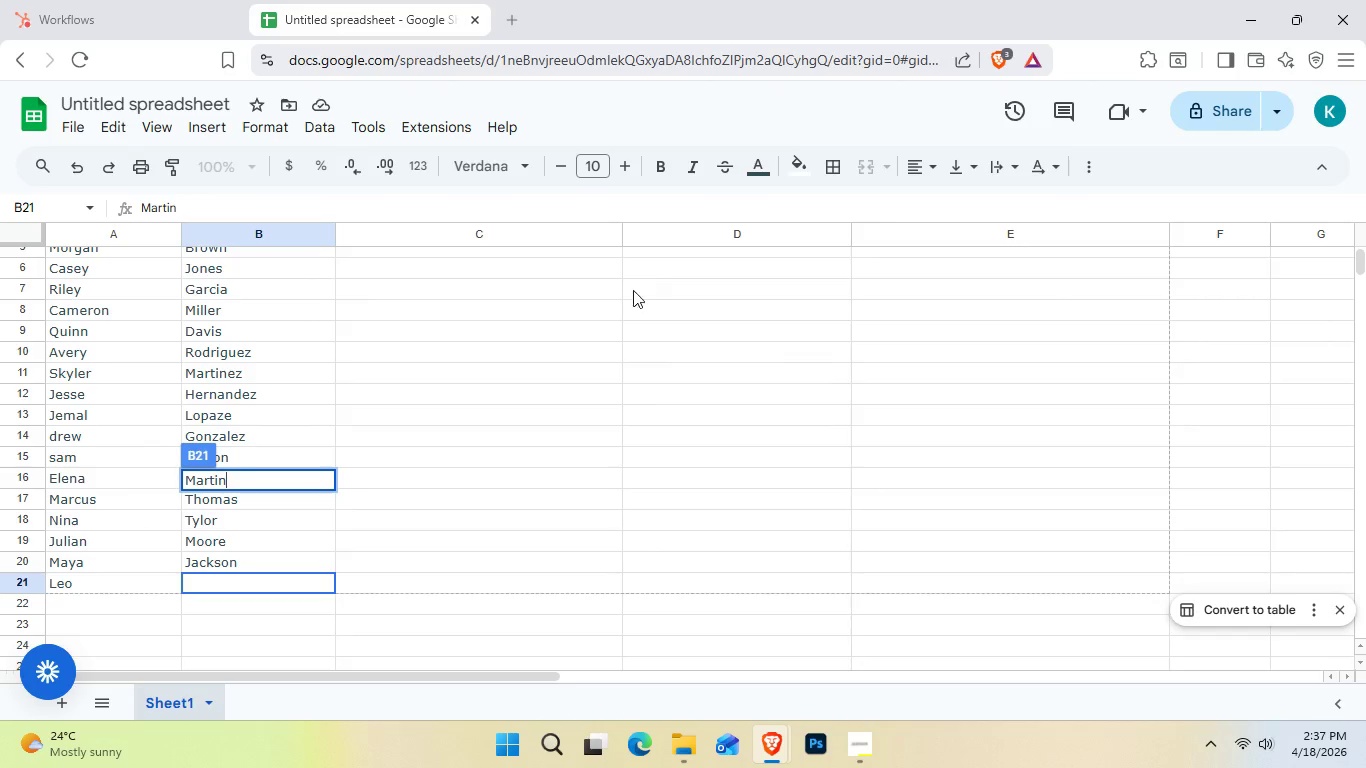 
left_click([631, 301])
 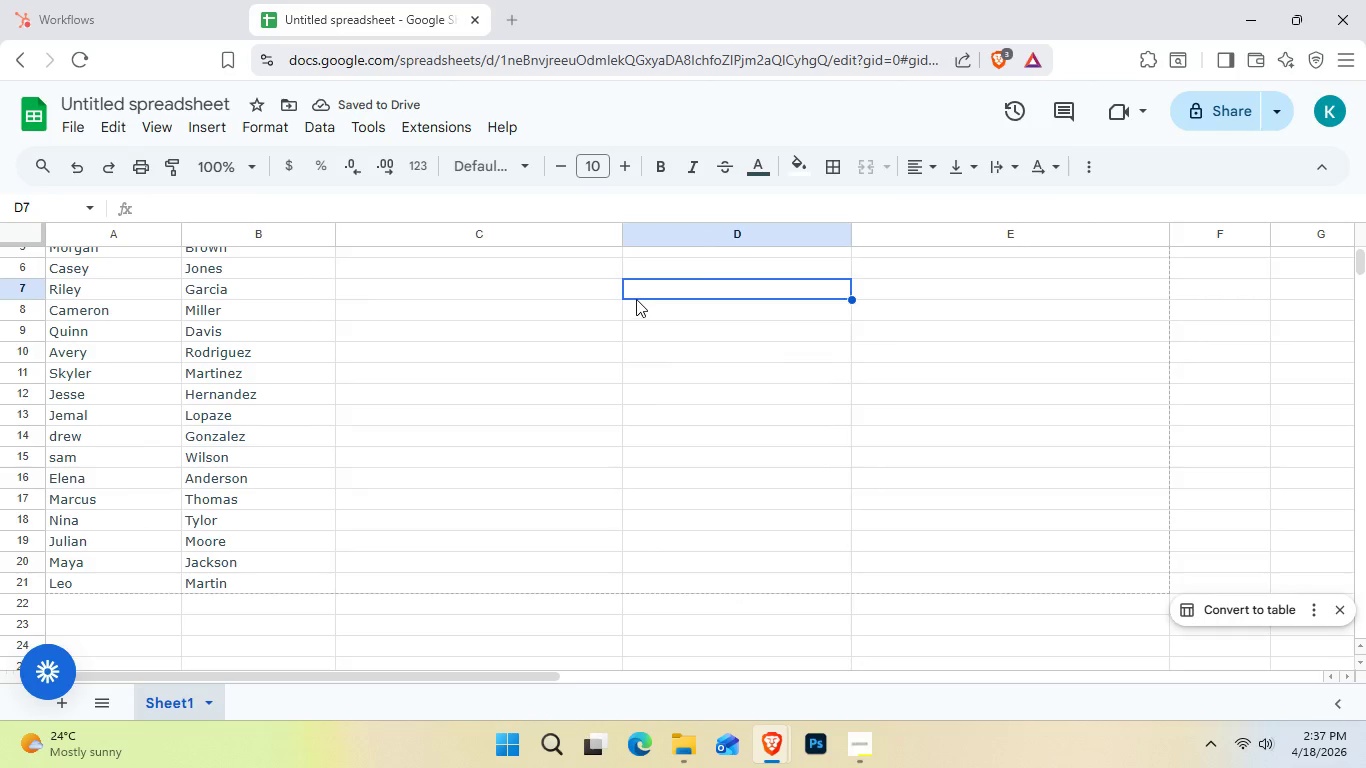 
scroll: coordinate [365, 426], scroll_direction: up, amount: 3.0
 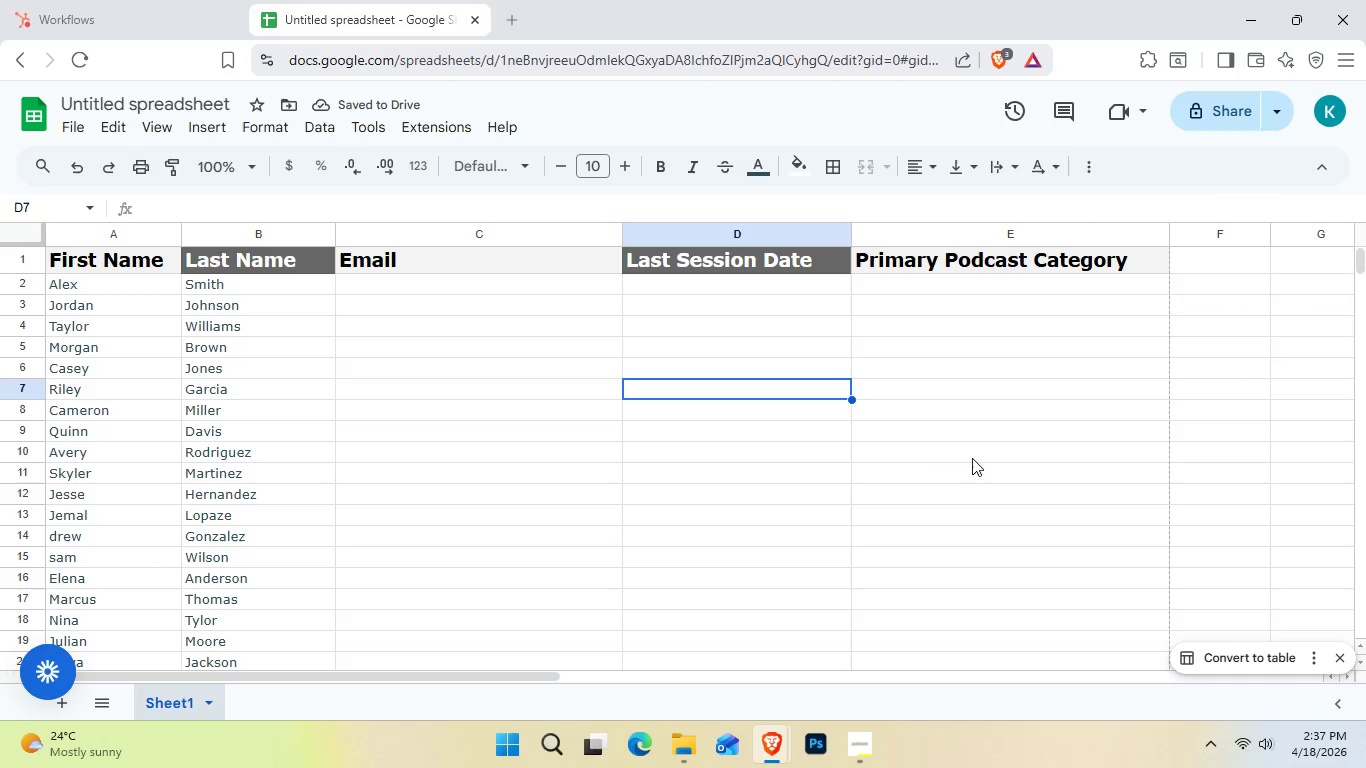 
scroll: coordinate [860, 471], scroll_direction: down, amount: 3.0
 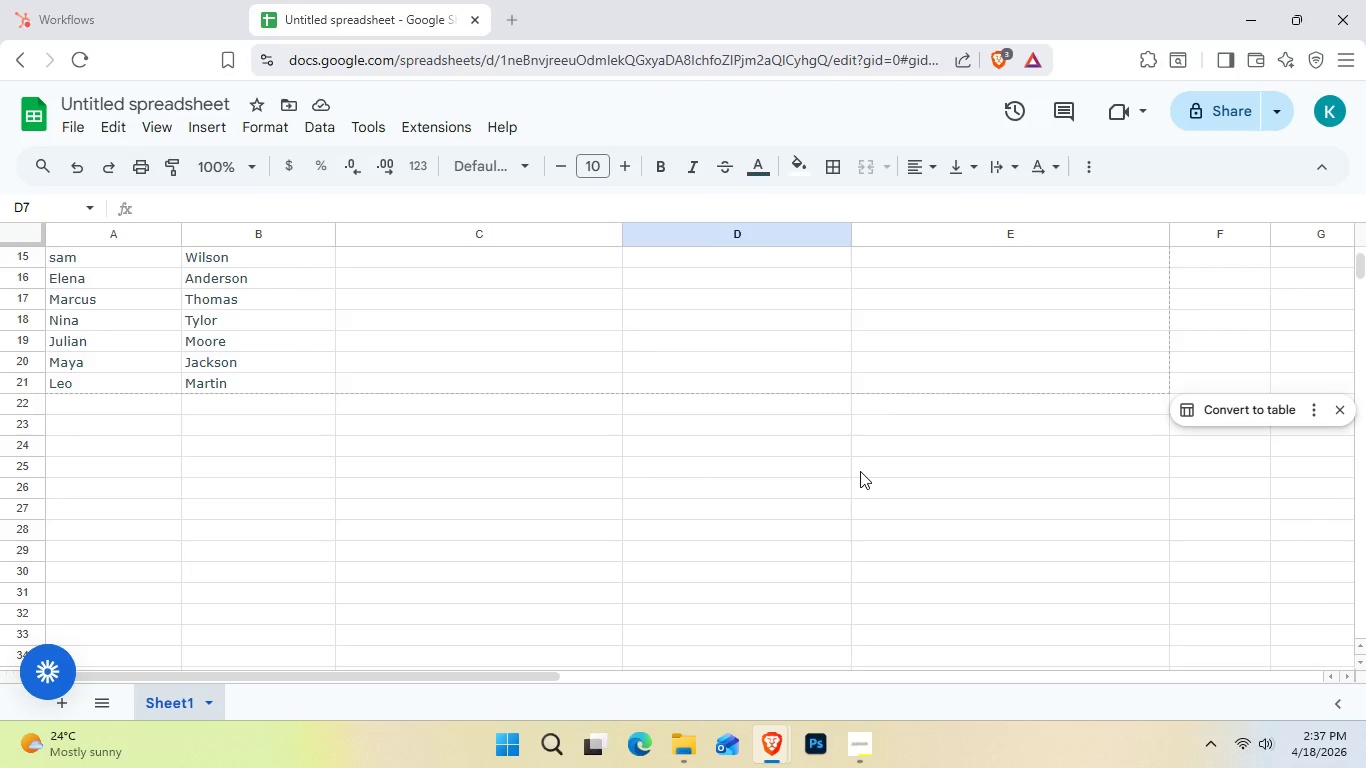 
scroll: coordinate [611, 483], scroll_direction: up, amount: 3.0
 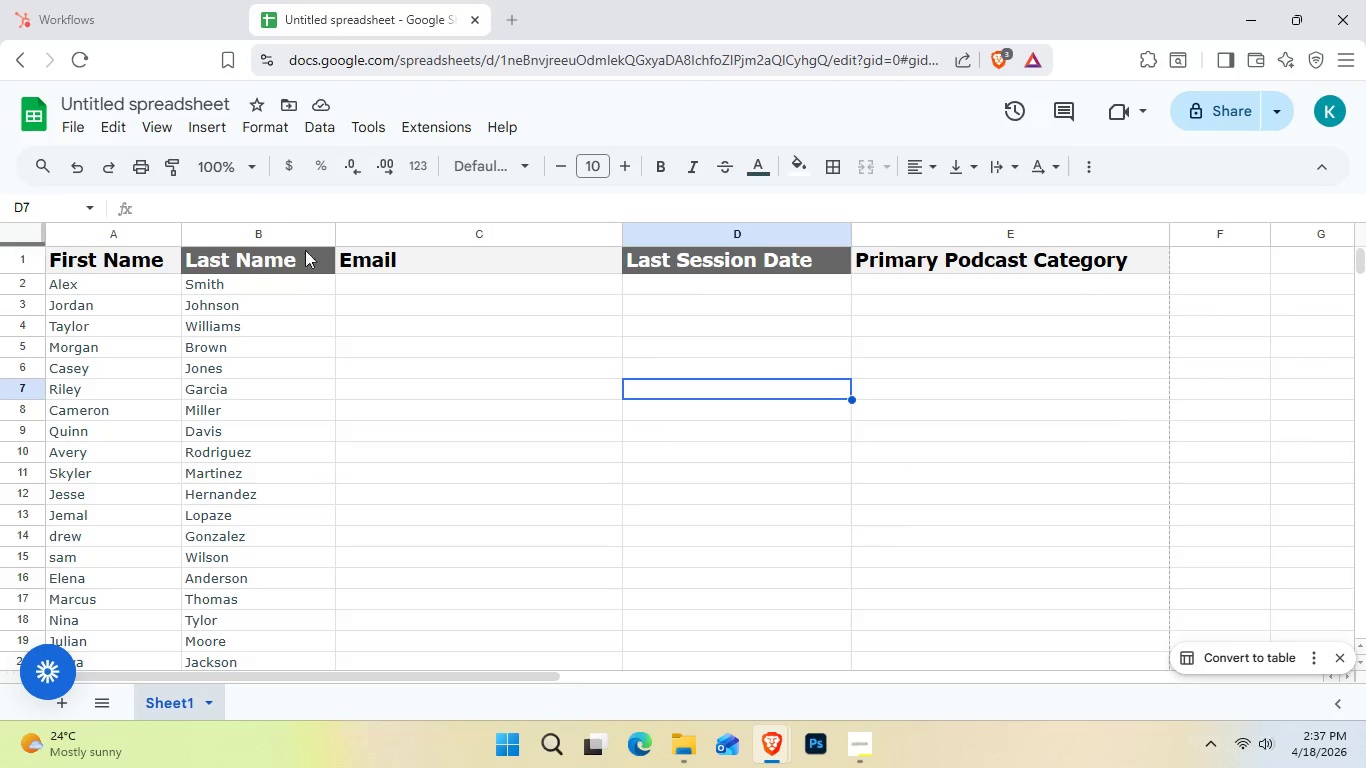 
left_click([391, 287])
 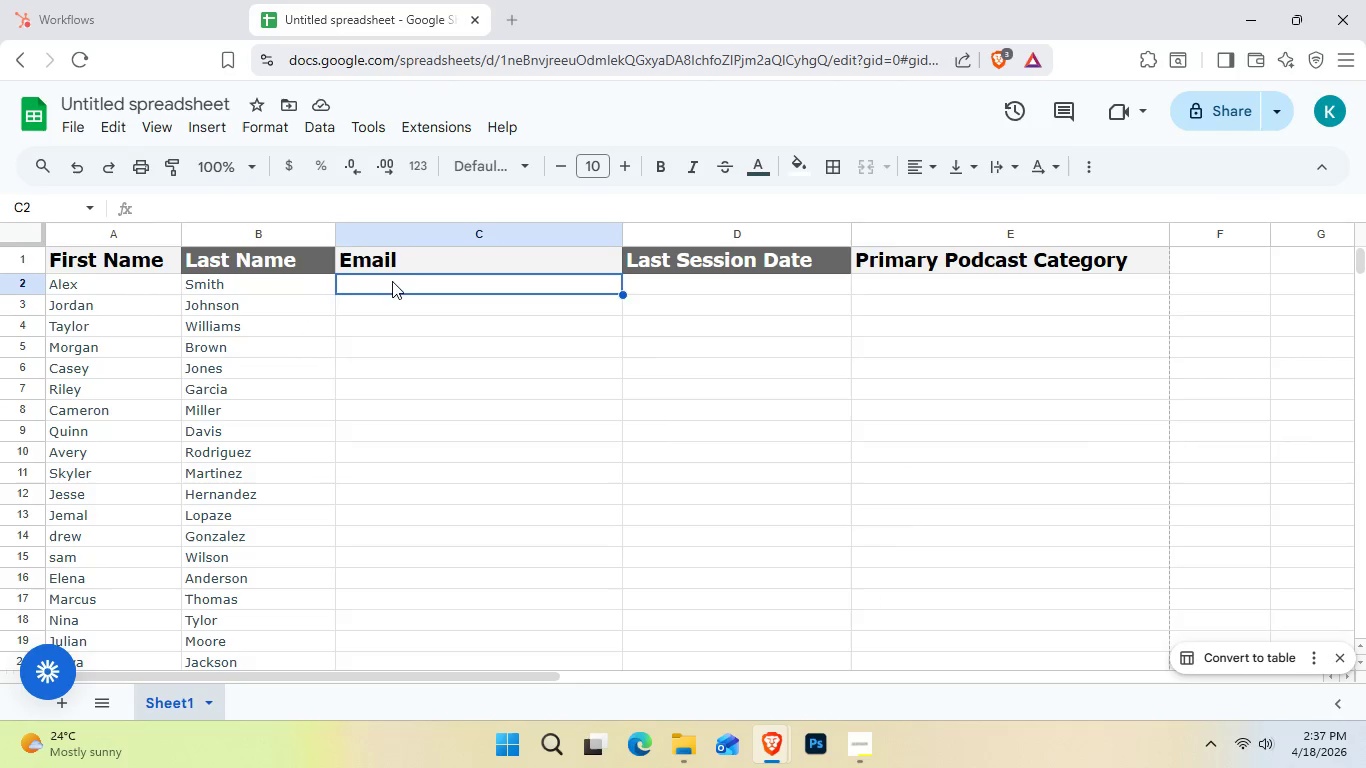 
double_click([392, 260])
 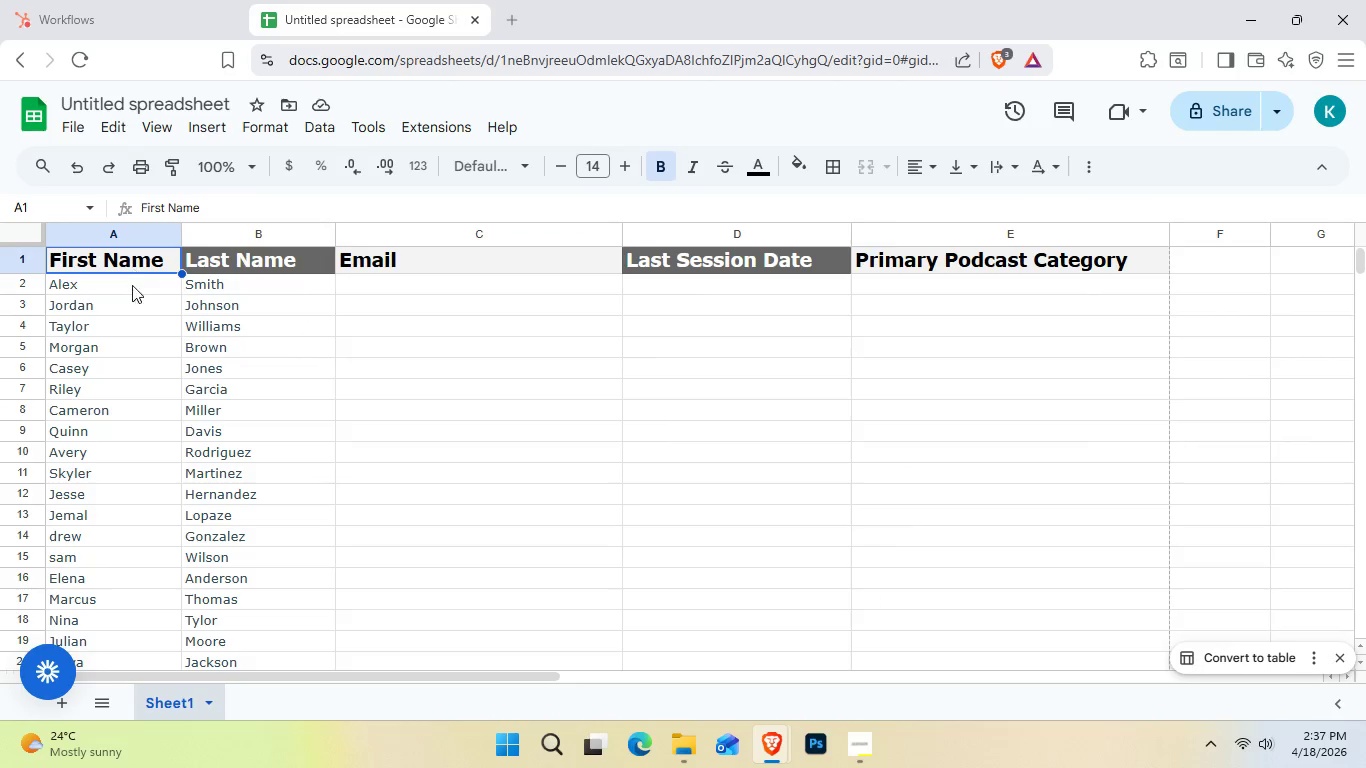 
left_click([143, 336])
 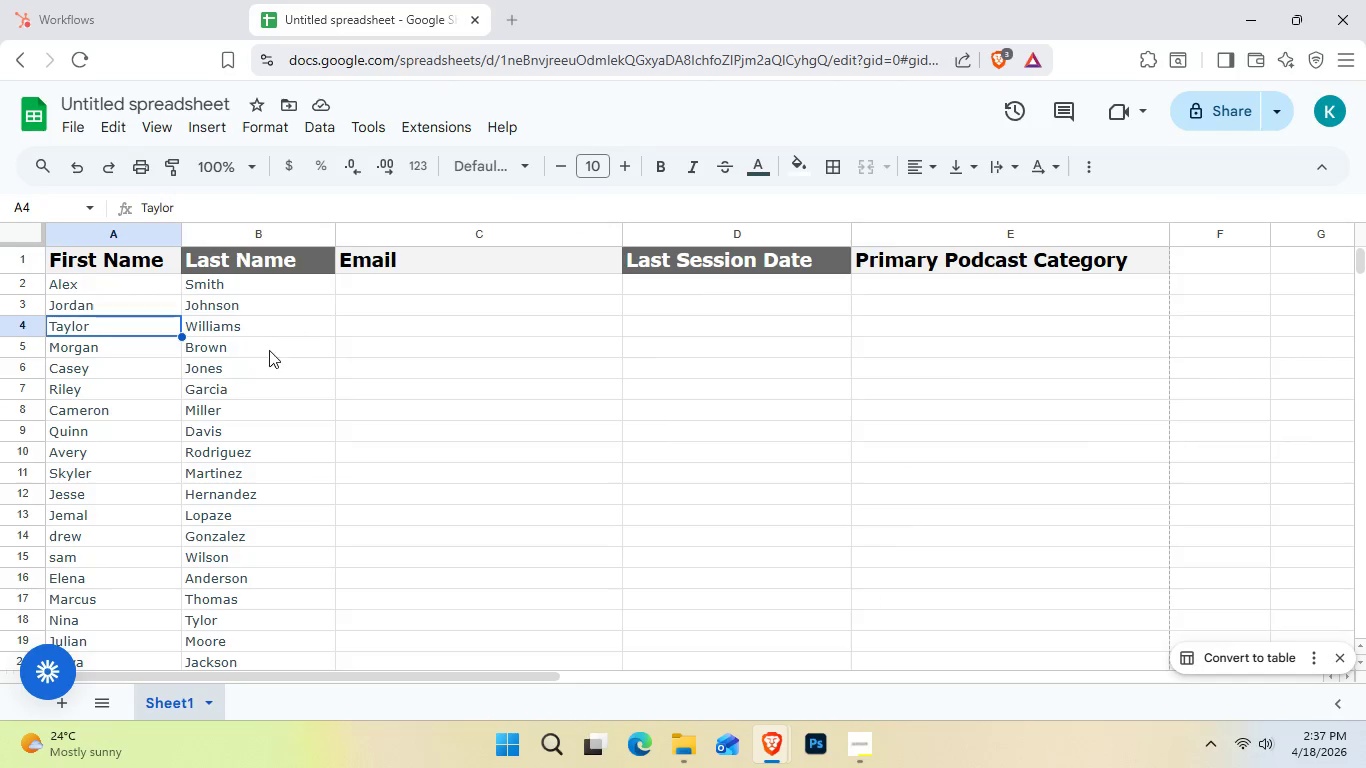 
left_click([271, 350])
 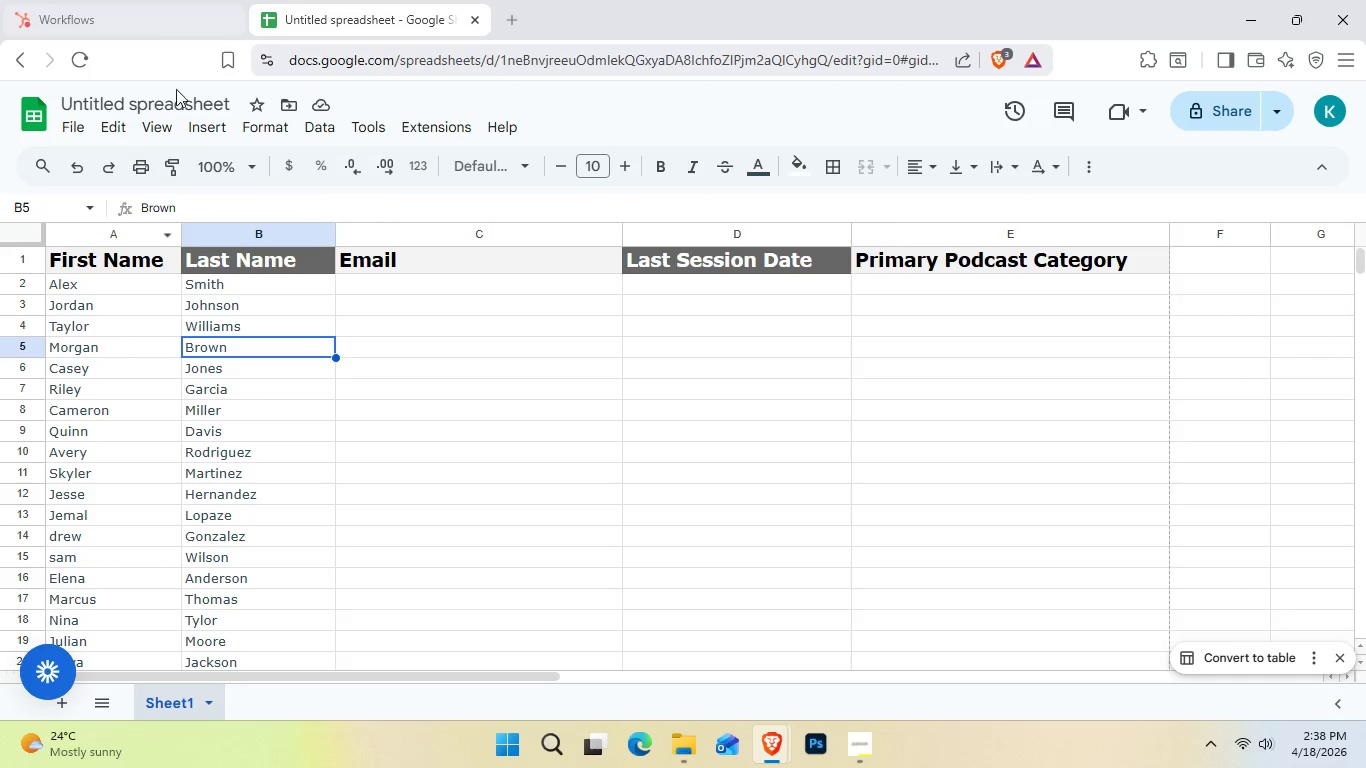 
wait(35.58)
 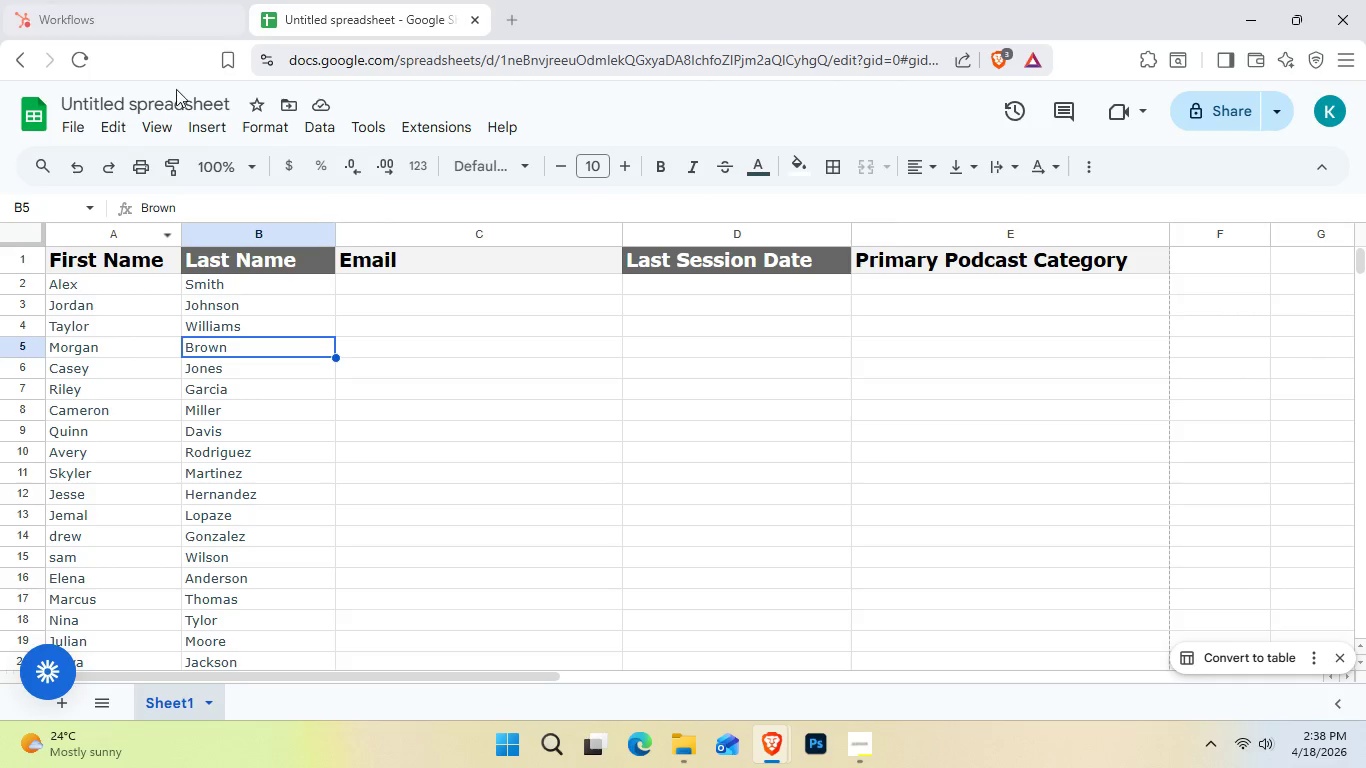 
scroll: coordinate [569, 336], scroll_direction: up, amount: 4.0
 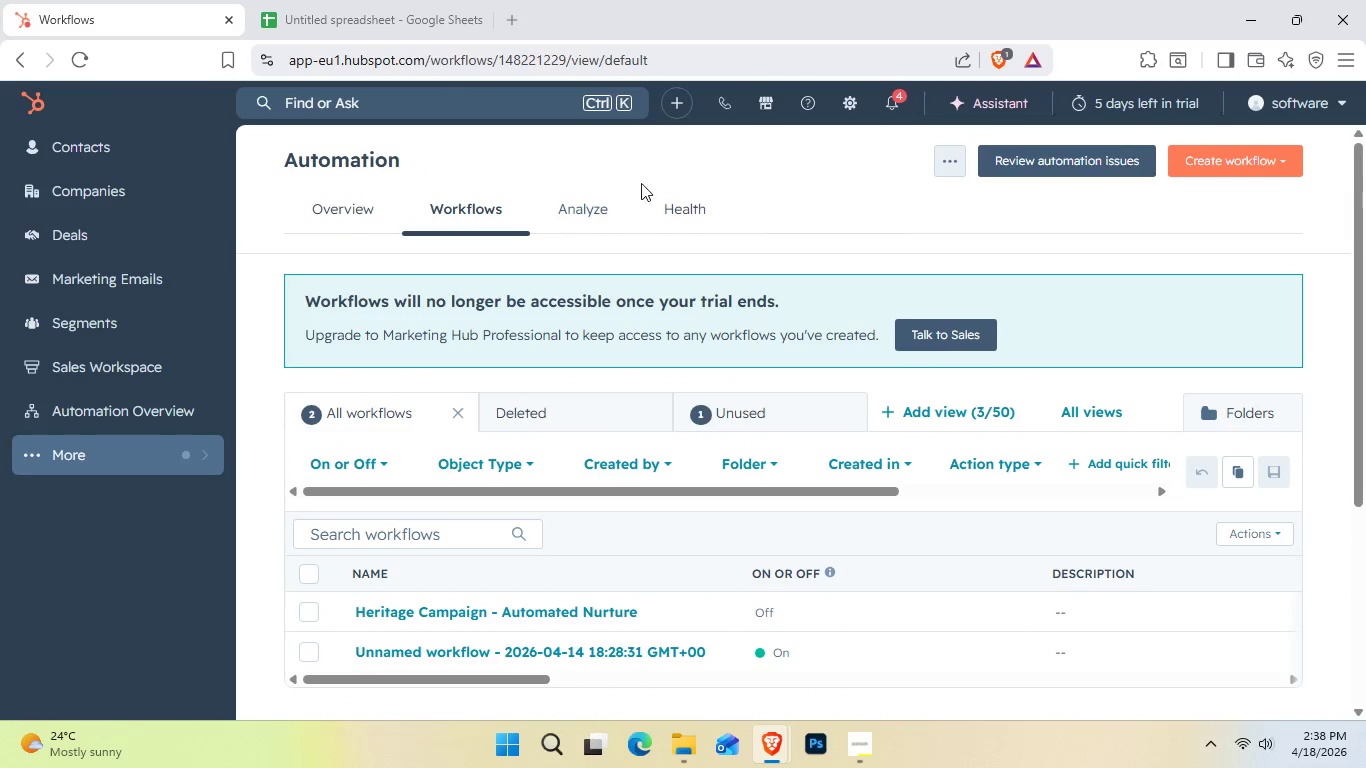 
left_click([641, 183])
 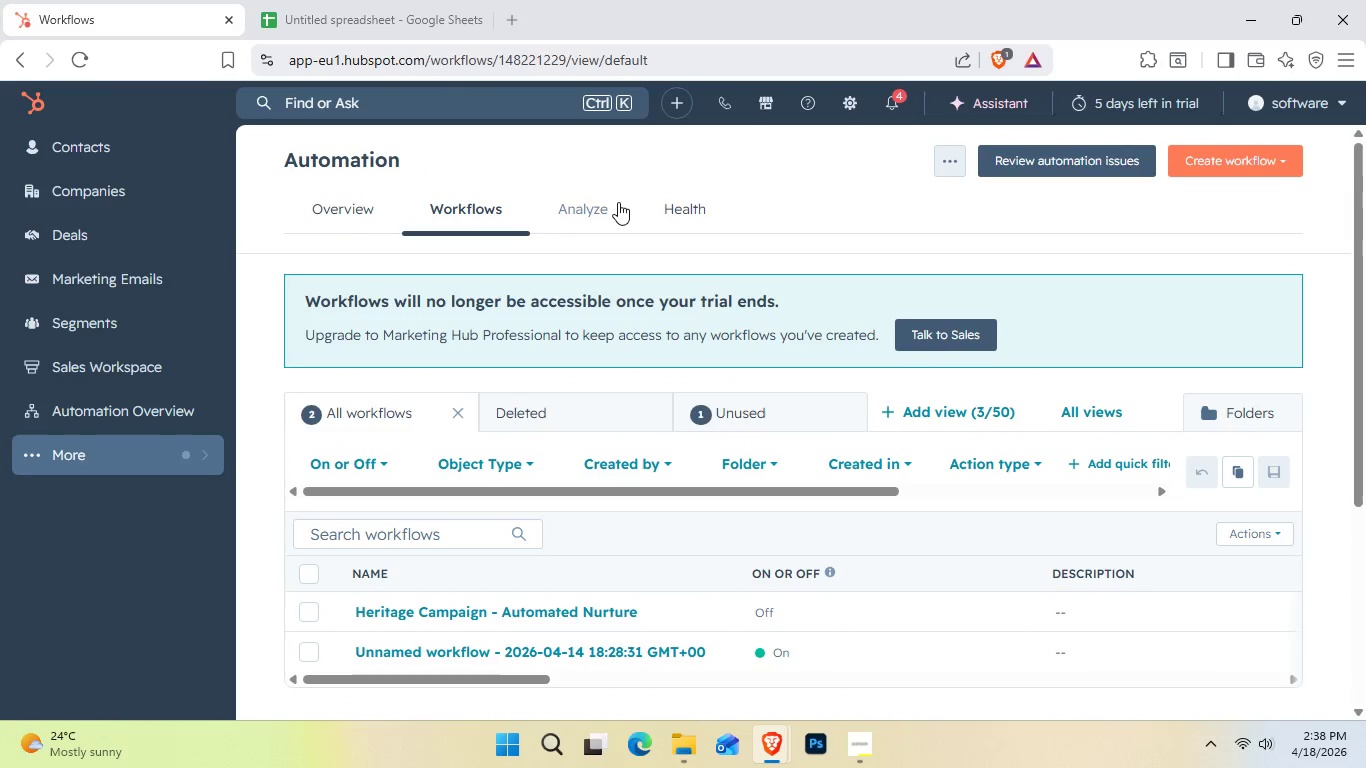 
double_click([618, 202])
 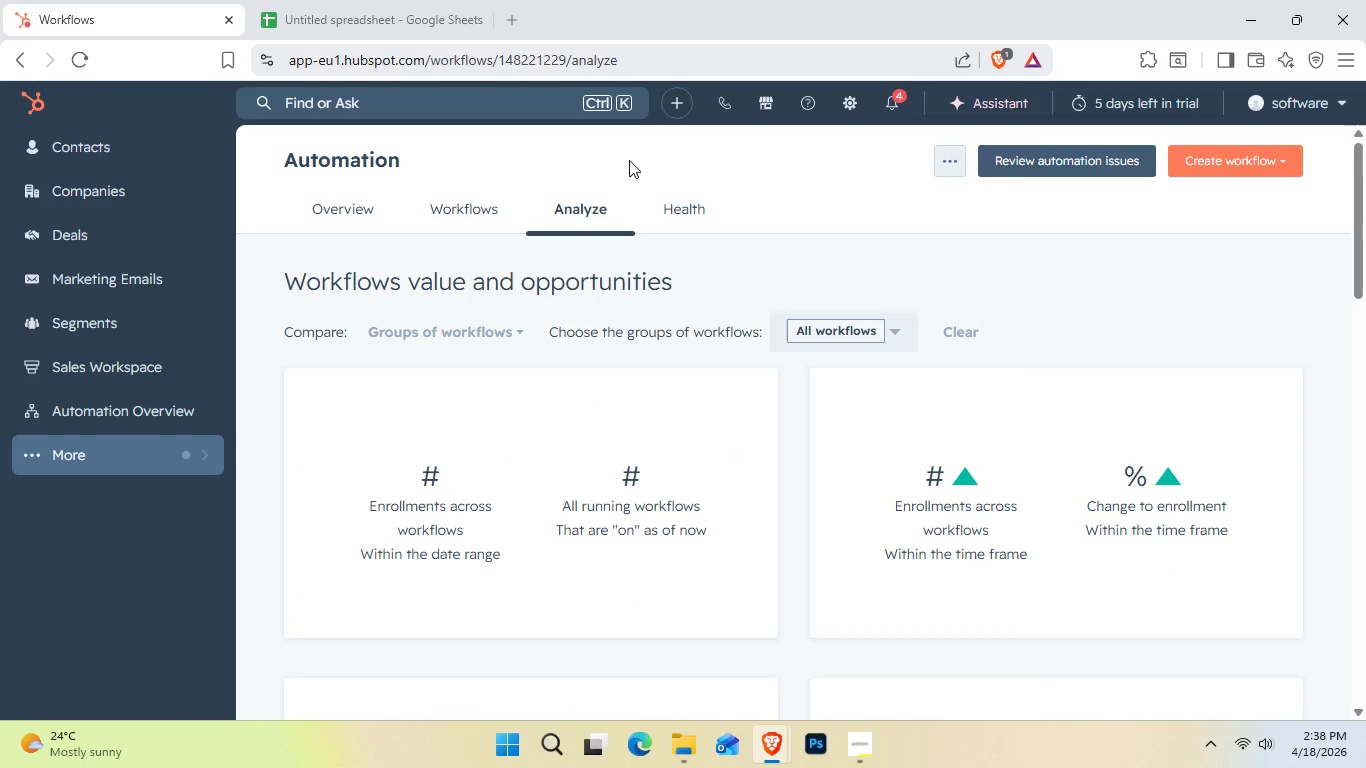 
wait(6.94)
 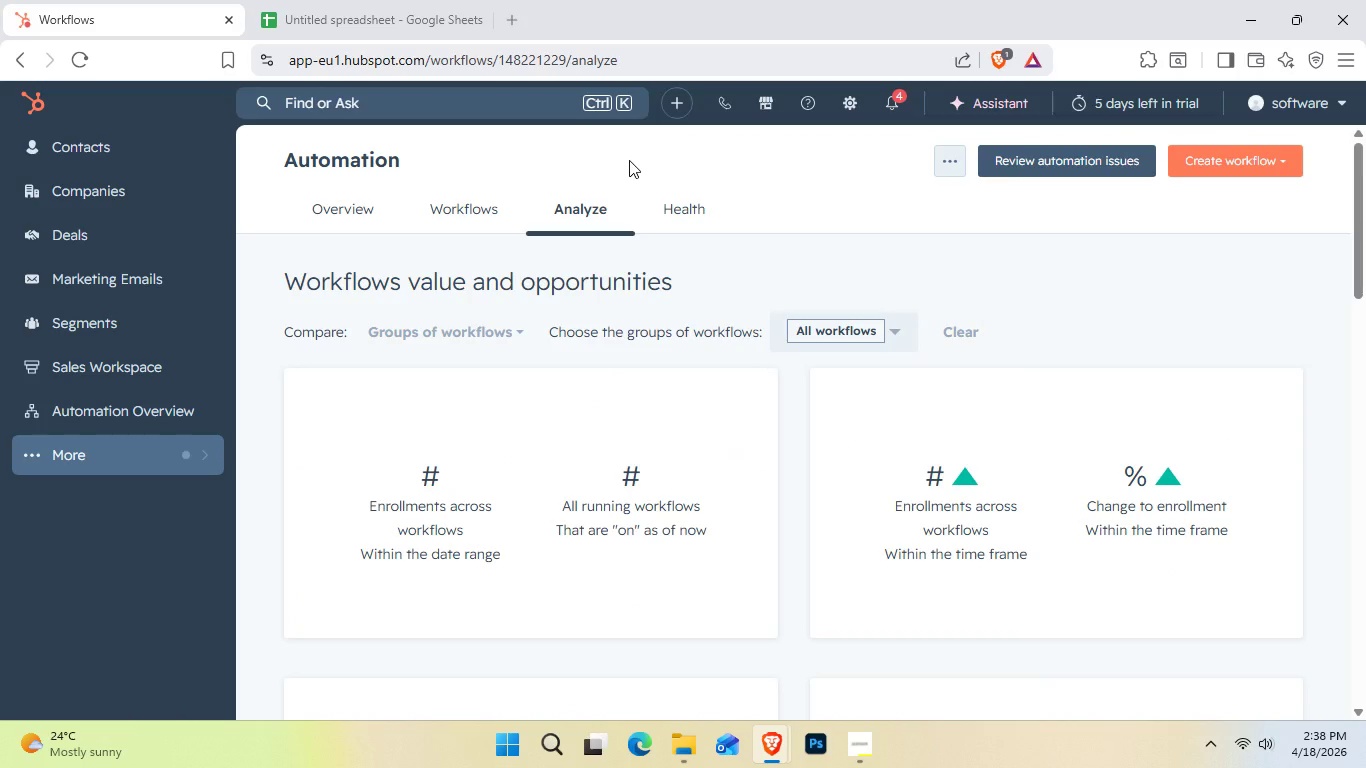 
scroll: coordinate [768, 587], scroll_direction: down, amount: 2.0
 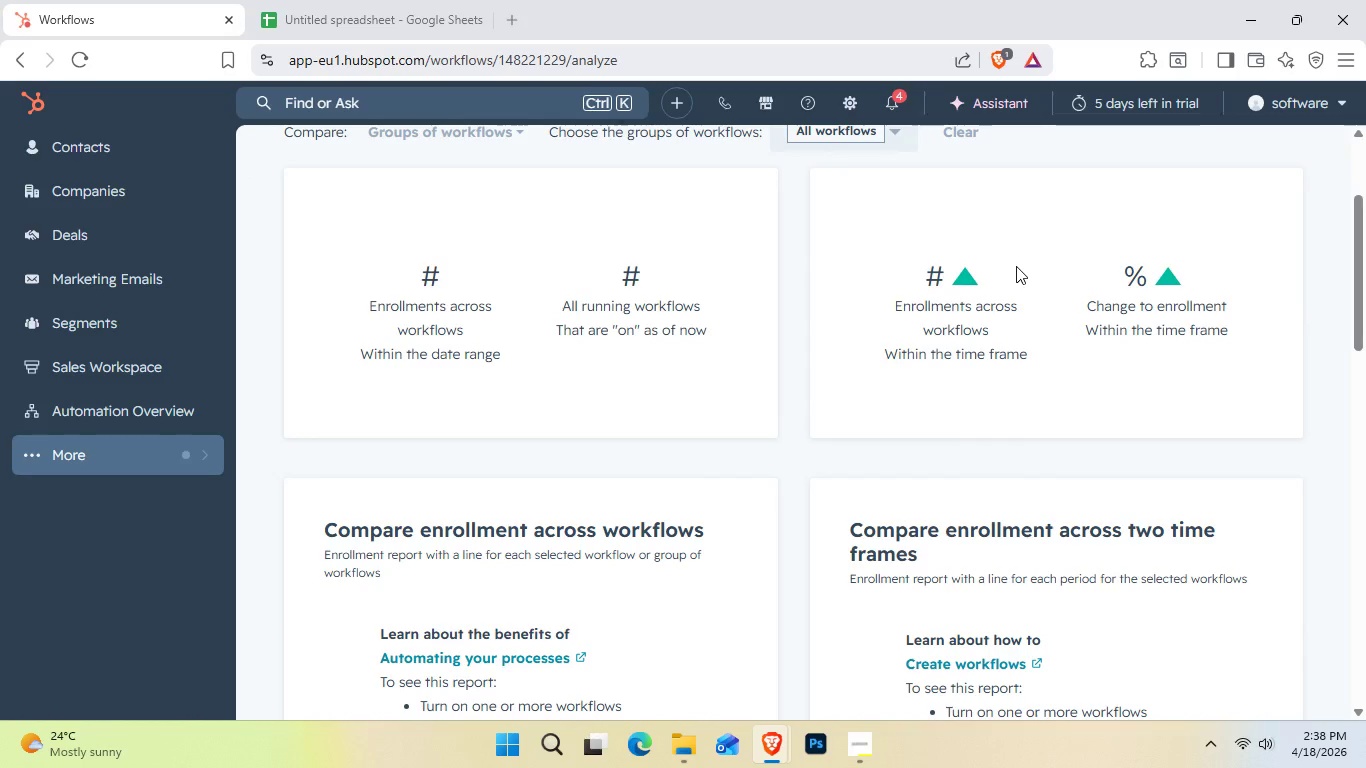 
left_click([946, 253])
 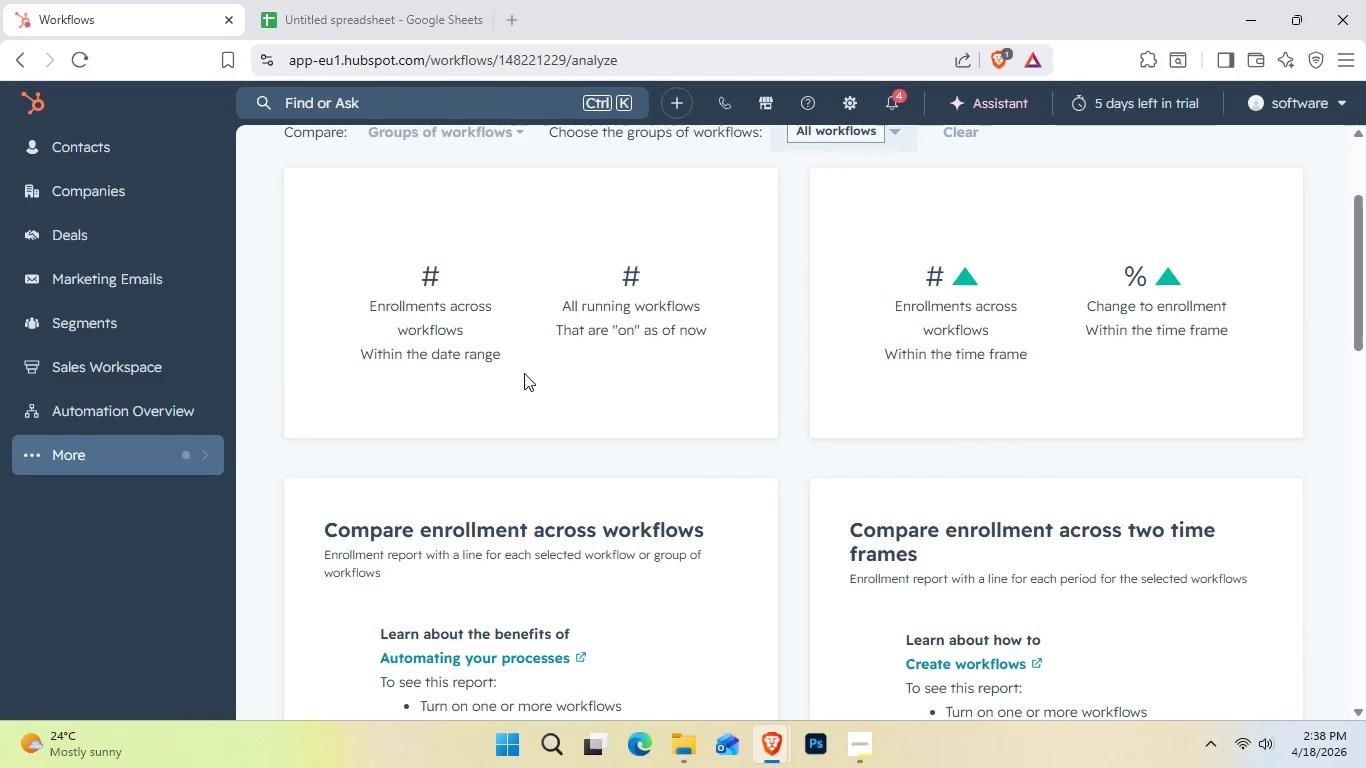 
scroll: coordinate [931, 593], scroll_direction: down, amount: 6.0
 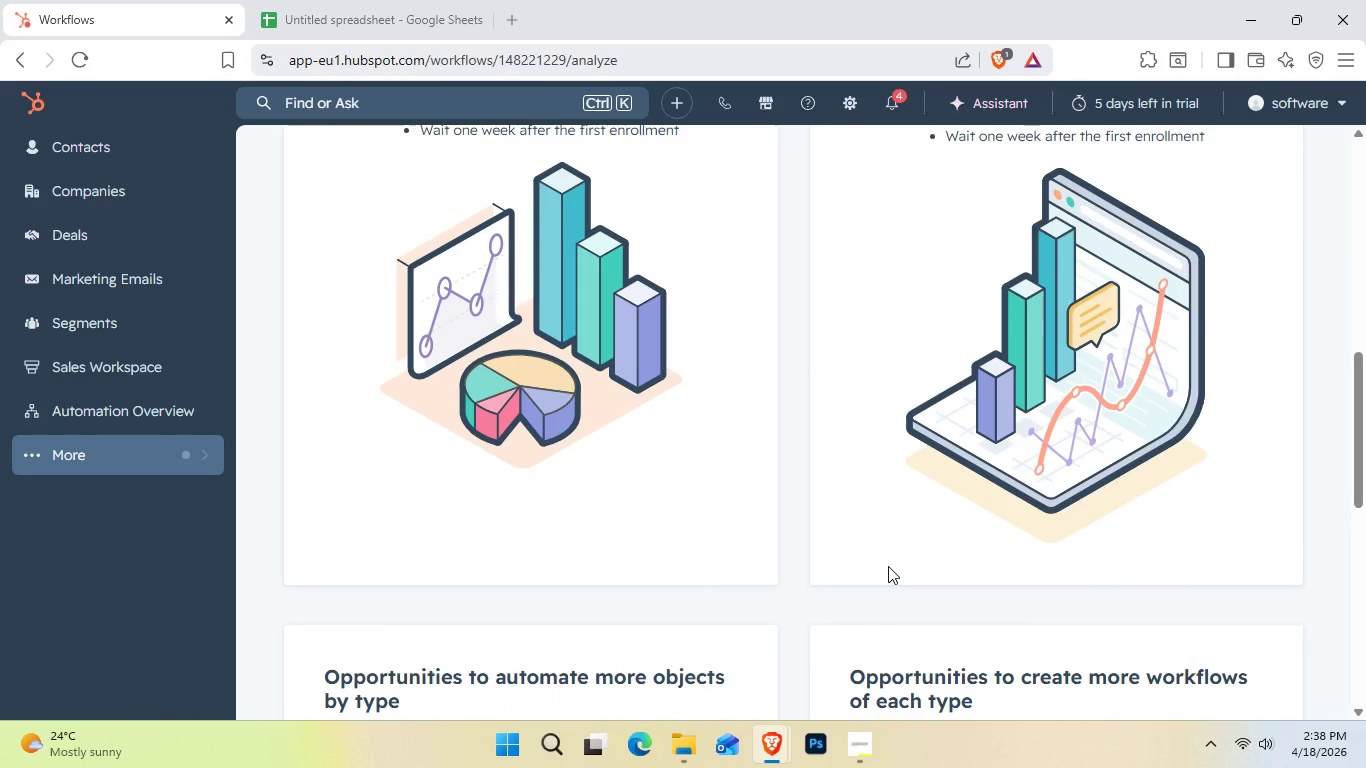 
wait(20.46)
 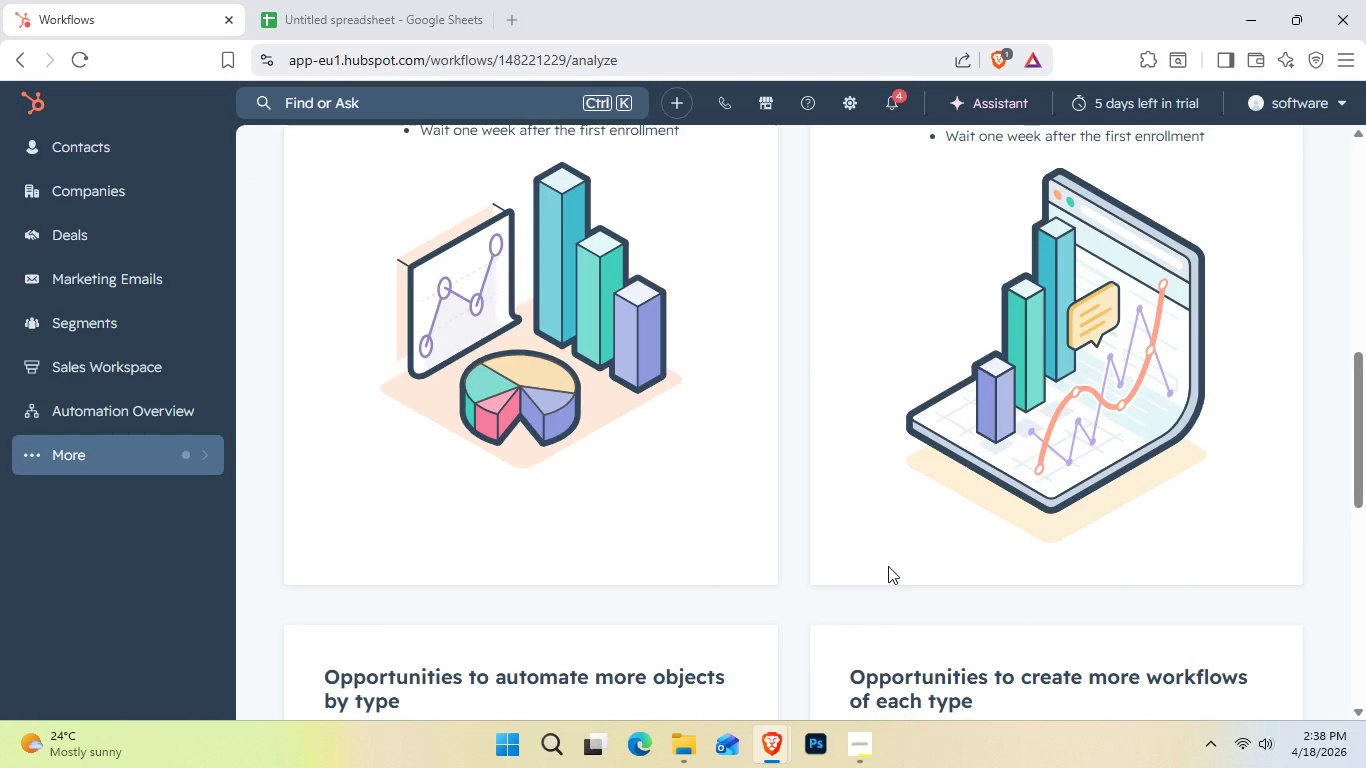 
scroll: coordinate [876, 29], scroll_direction: up, amount: 6.0
 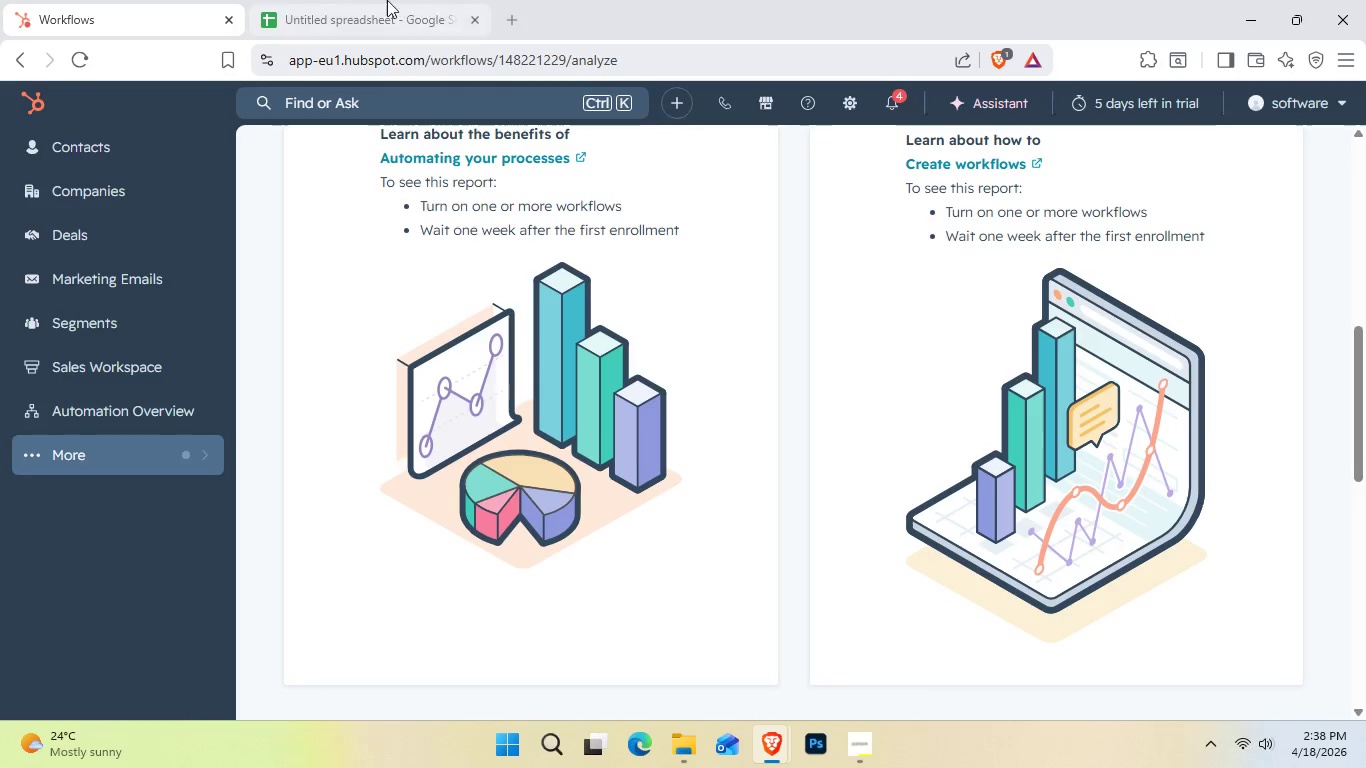 
left_click([386, 0])
 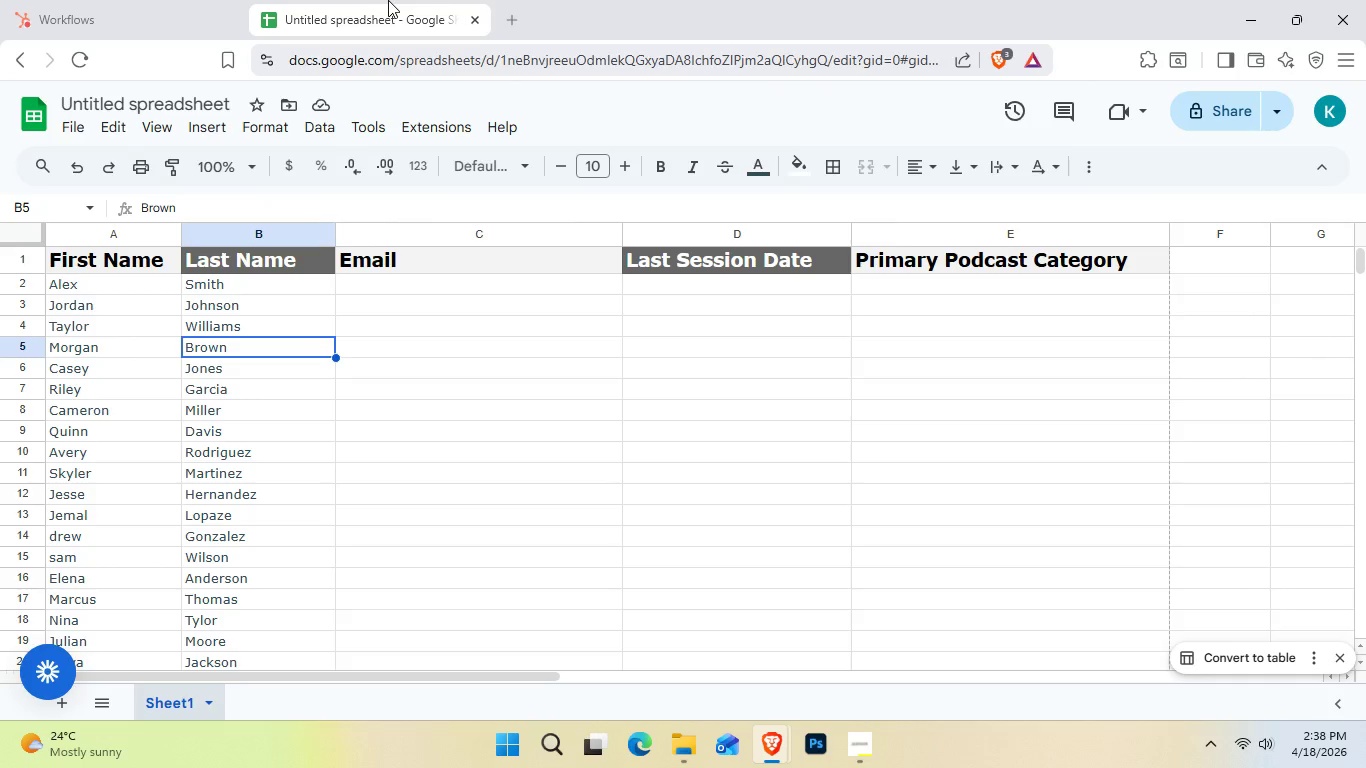 
wait(11.78)
 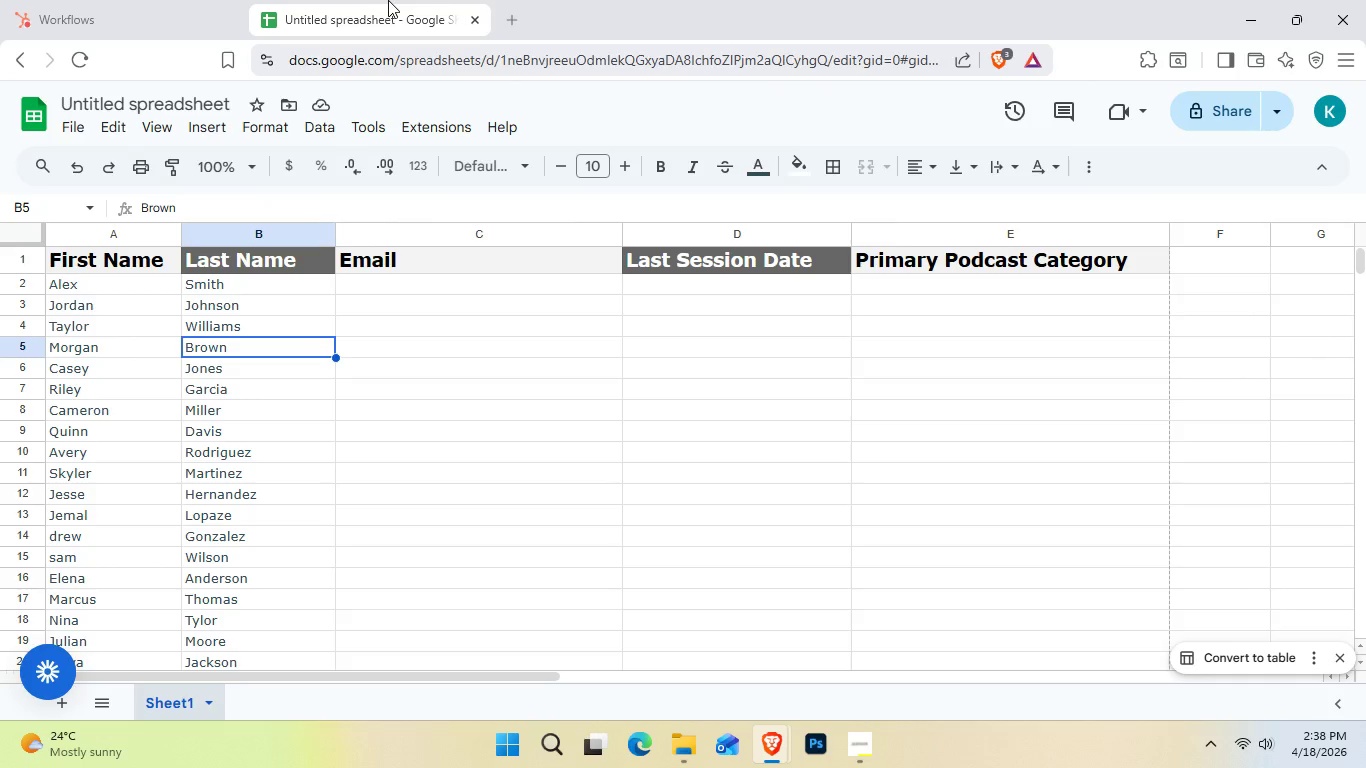 
scroll: coordinate [310, 242], scroll_direction: down, amount: 3.0
 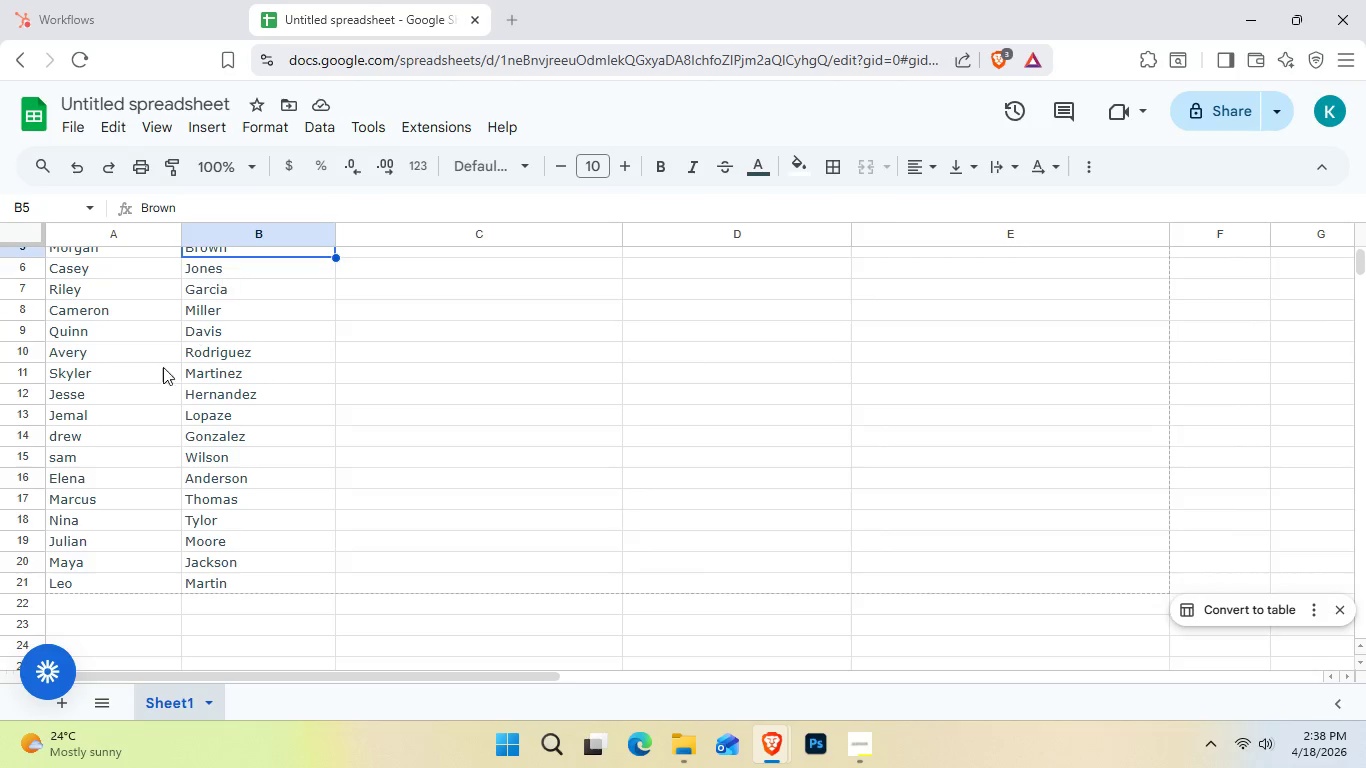 
left_click([146, 382])
 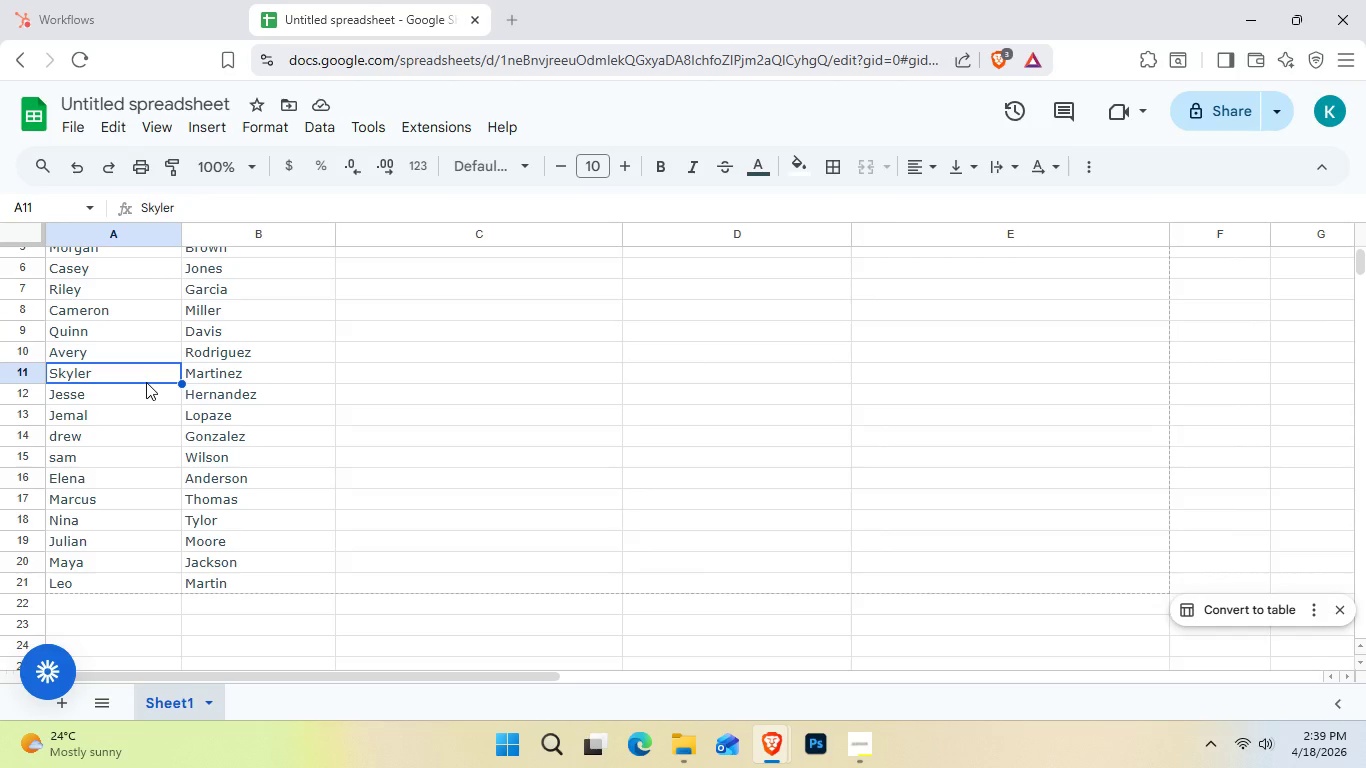 
wait(17.31)
 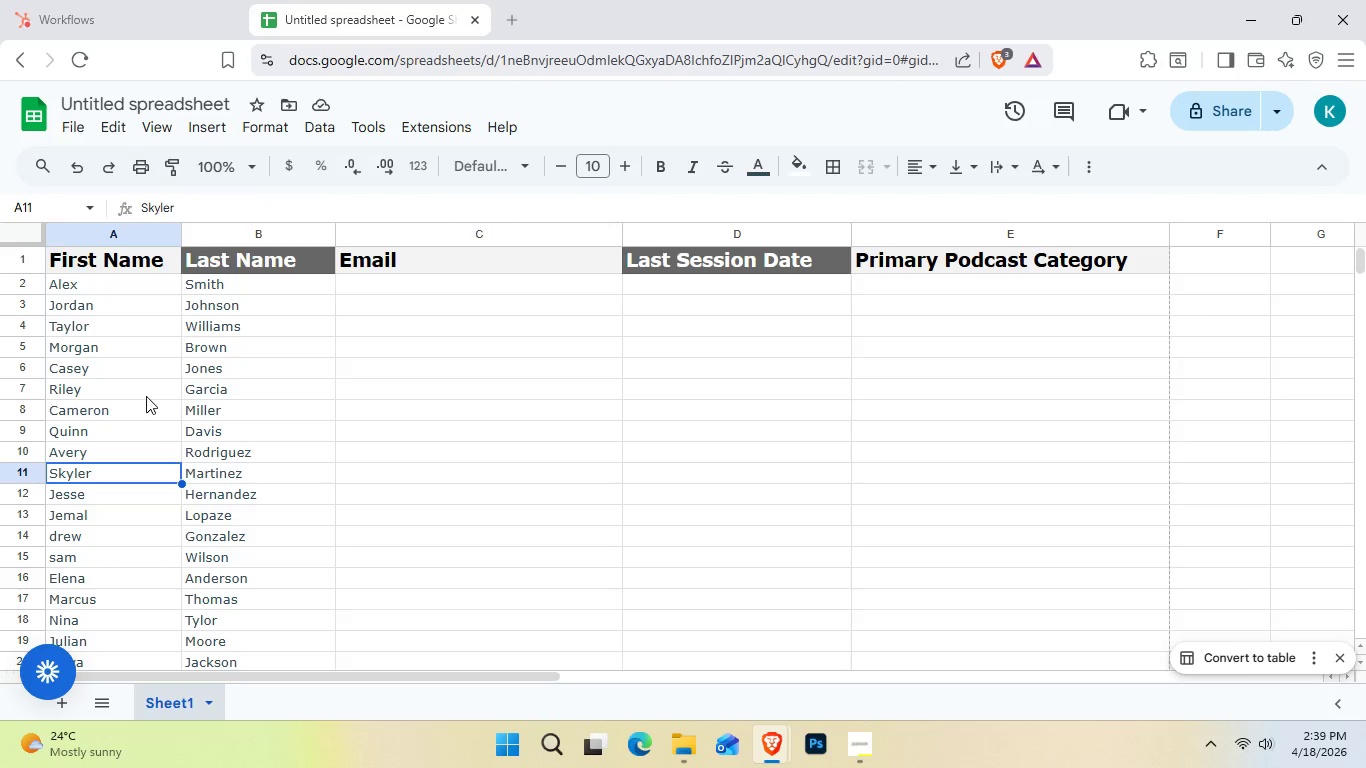 
left_click([146, 396])
 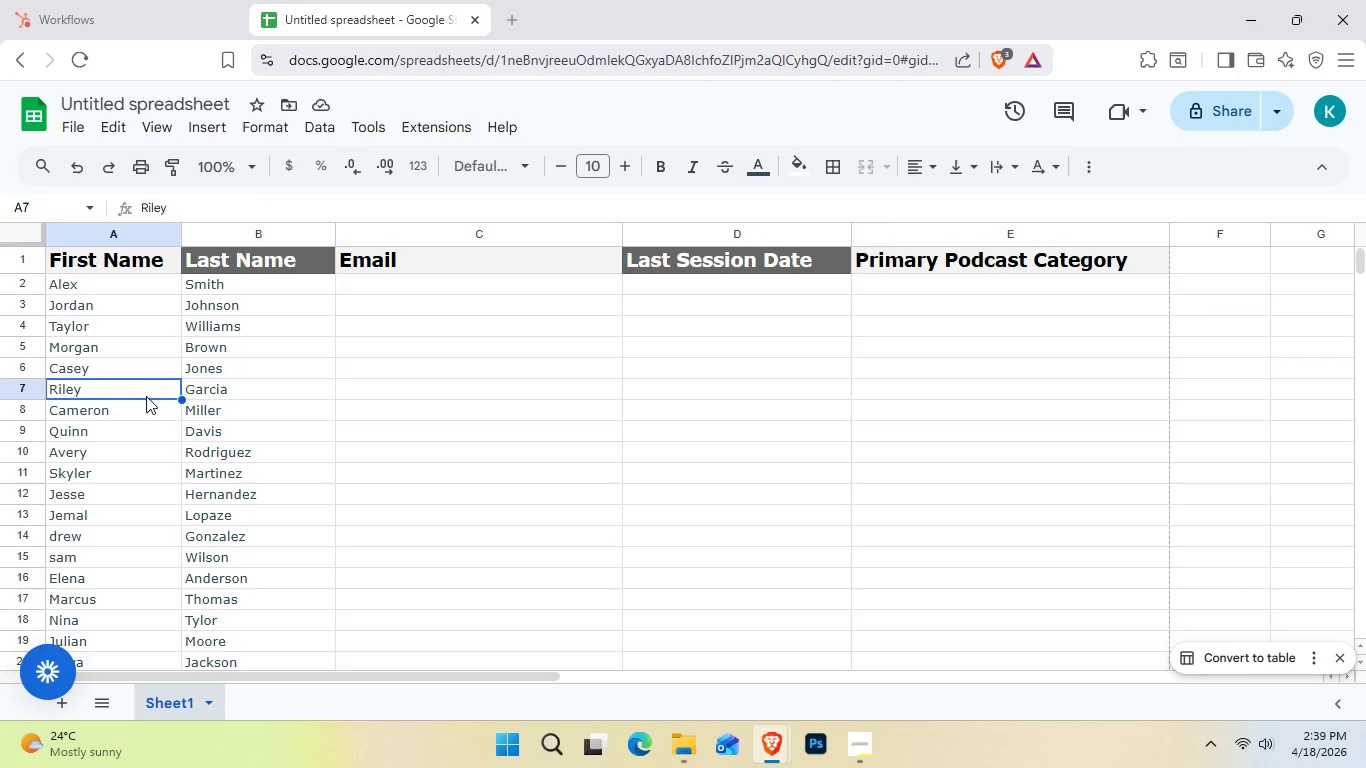 
scroll: coordinate [146, 382], scroll_direction: up, amount: 4.0
 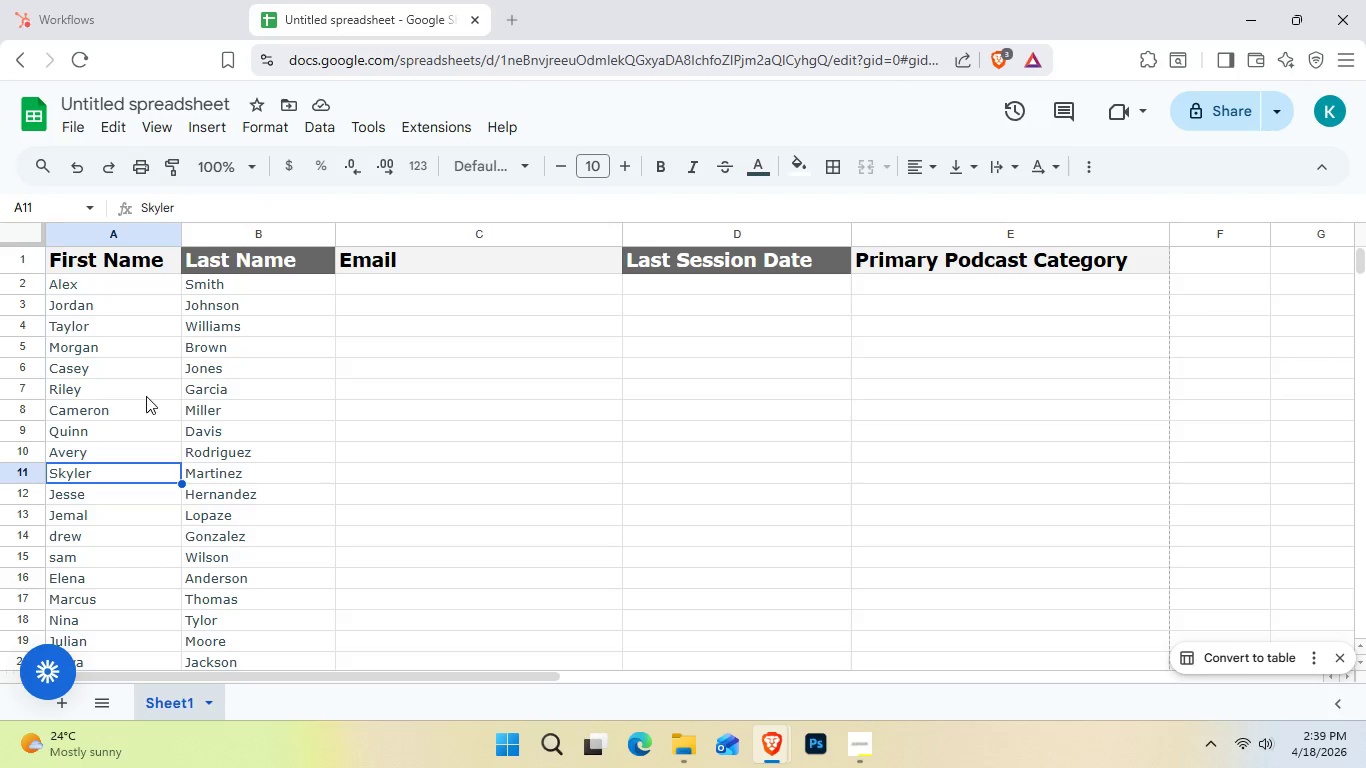 
wait(8.83)
 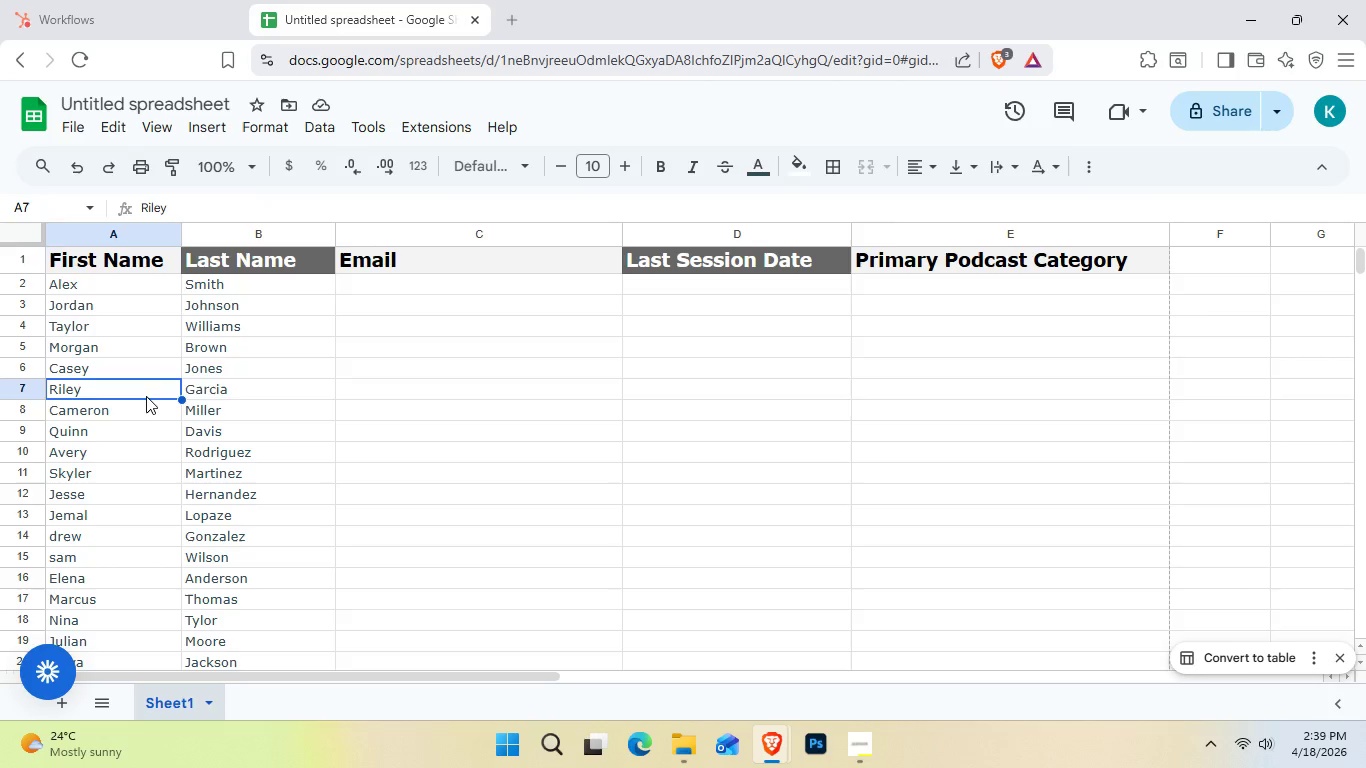 
left_click([308, 327])
 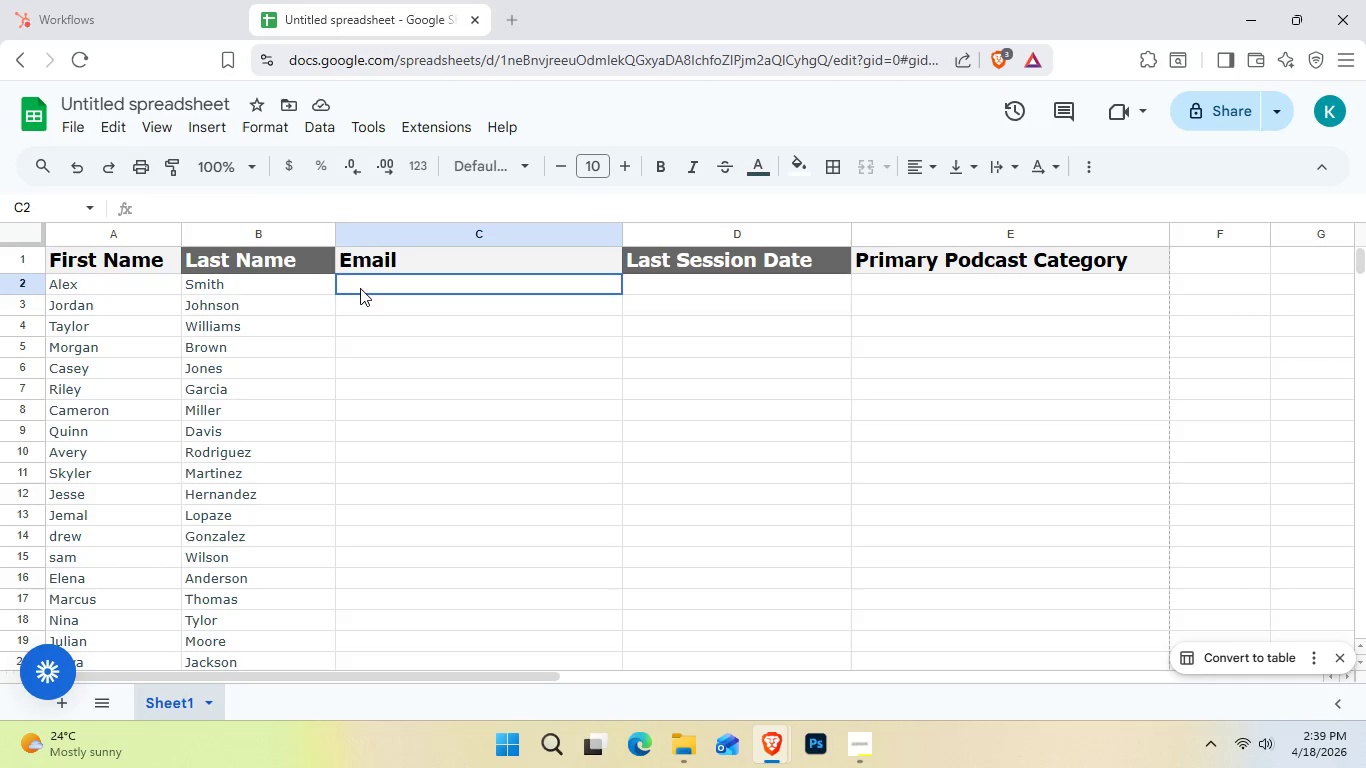 
double_click([360, 285])
 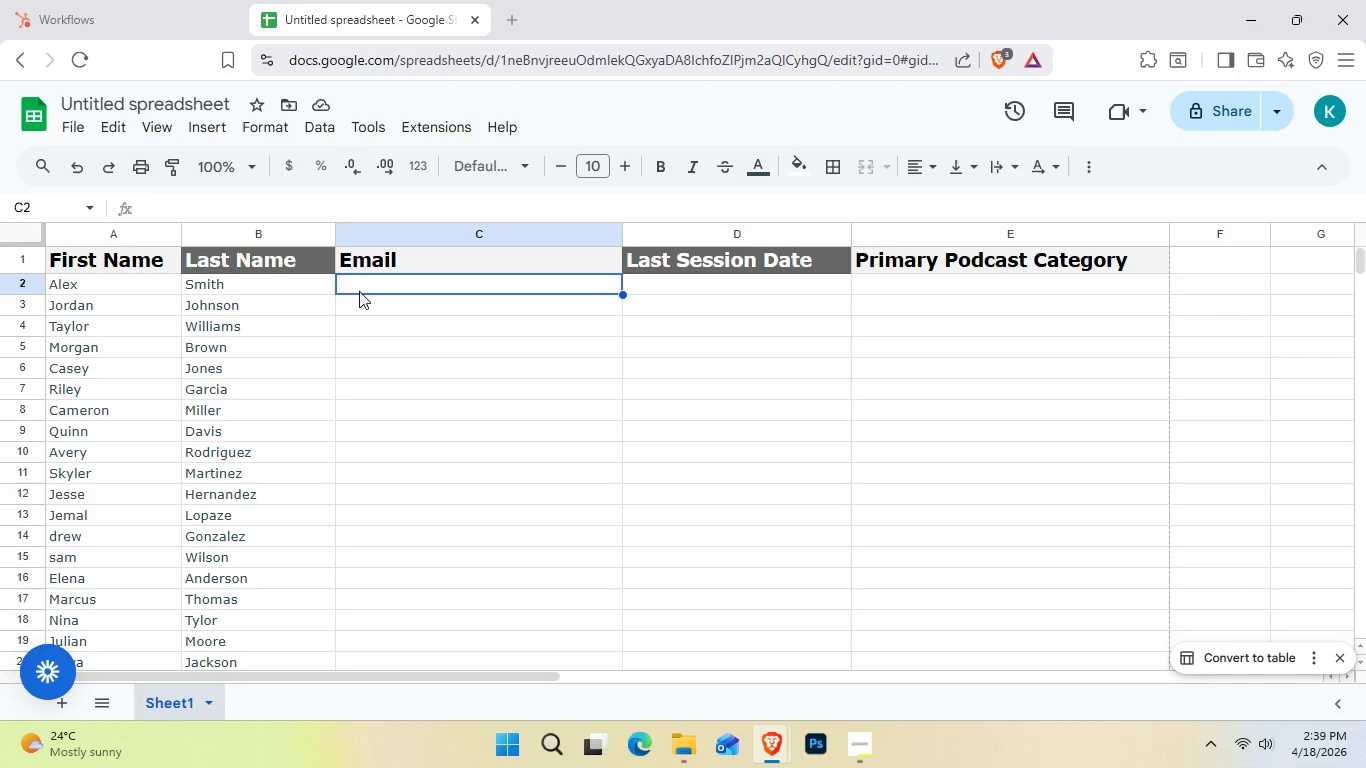 
double_click([359, 291])
 